 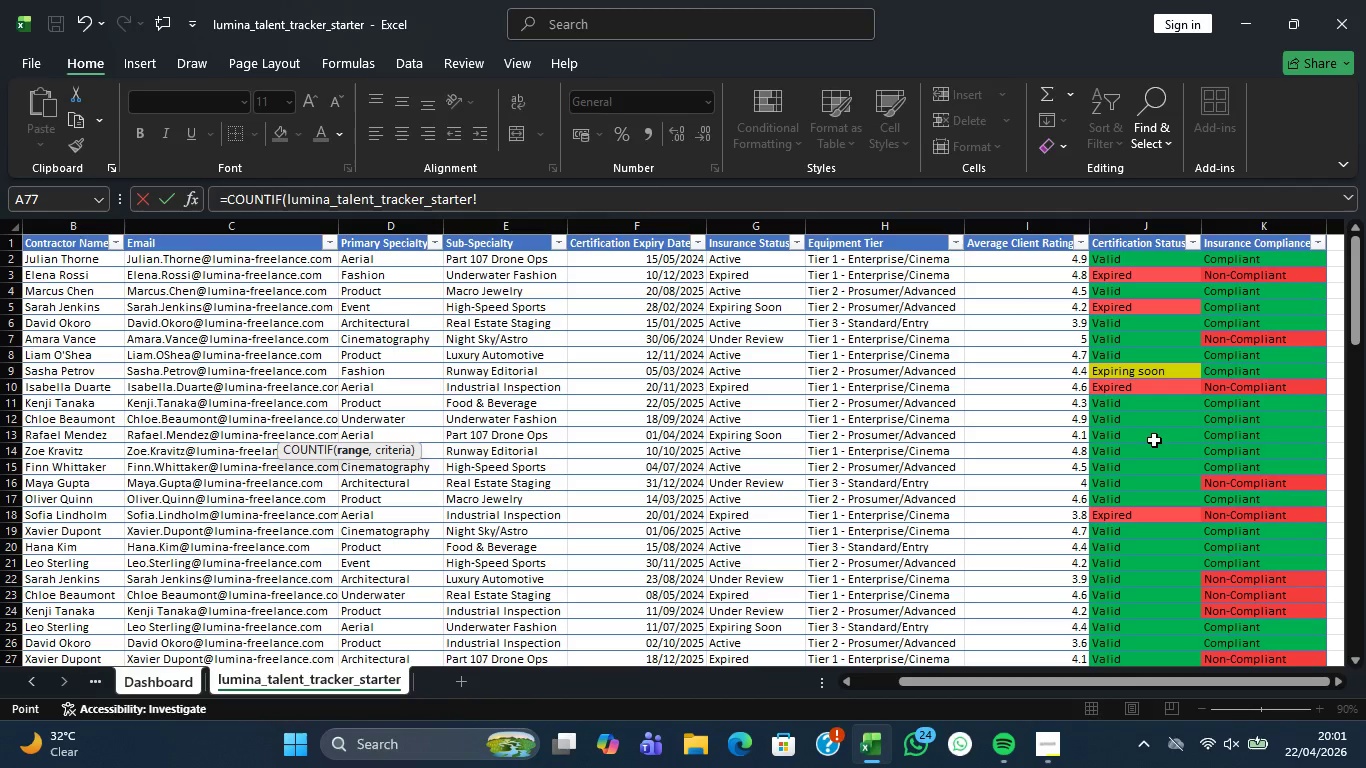 
left_click([1135, 263])
 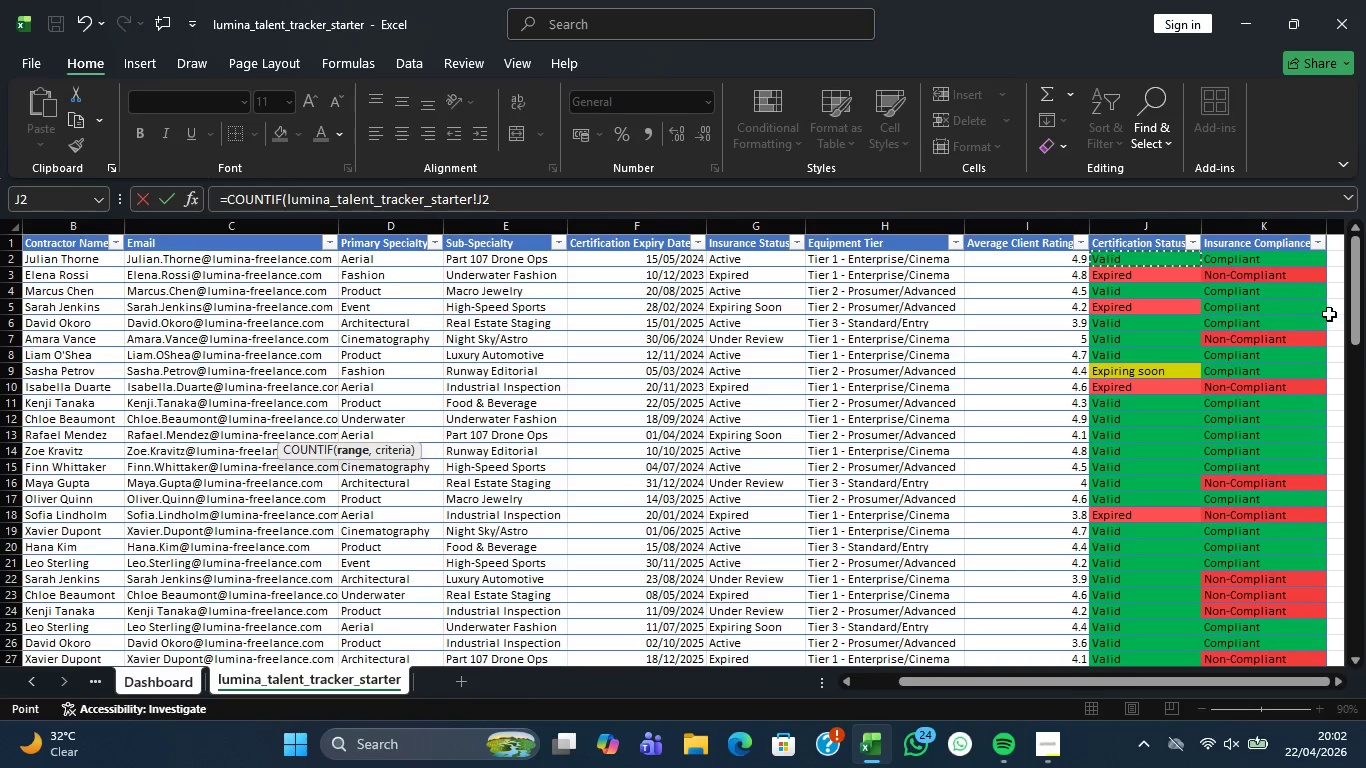 
wait(31.66)
 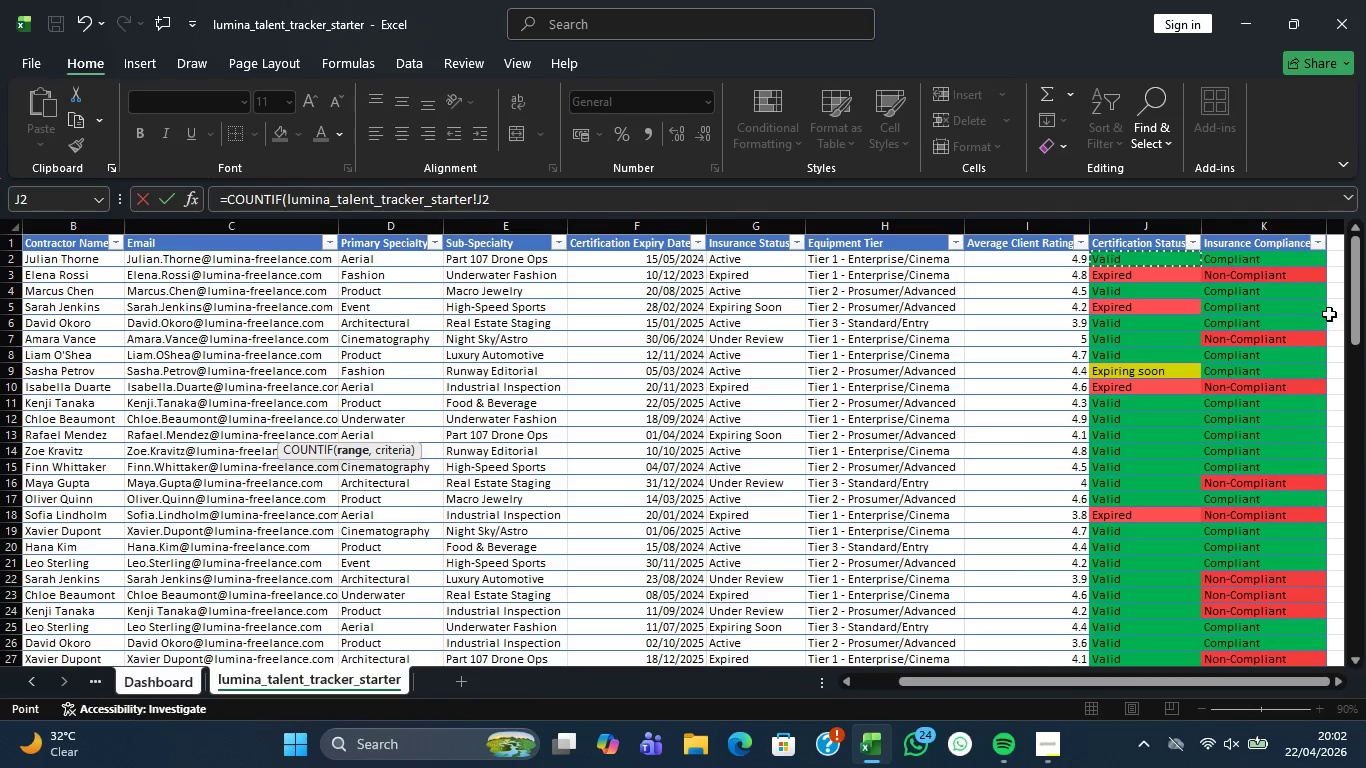 
left_click([170, 682])
 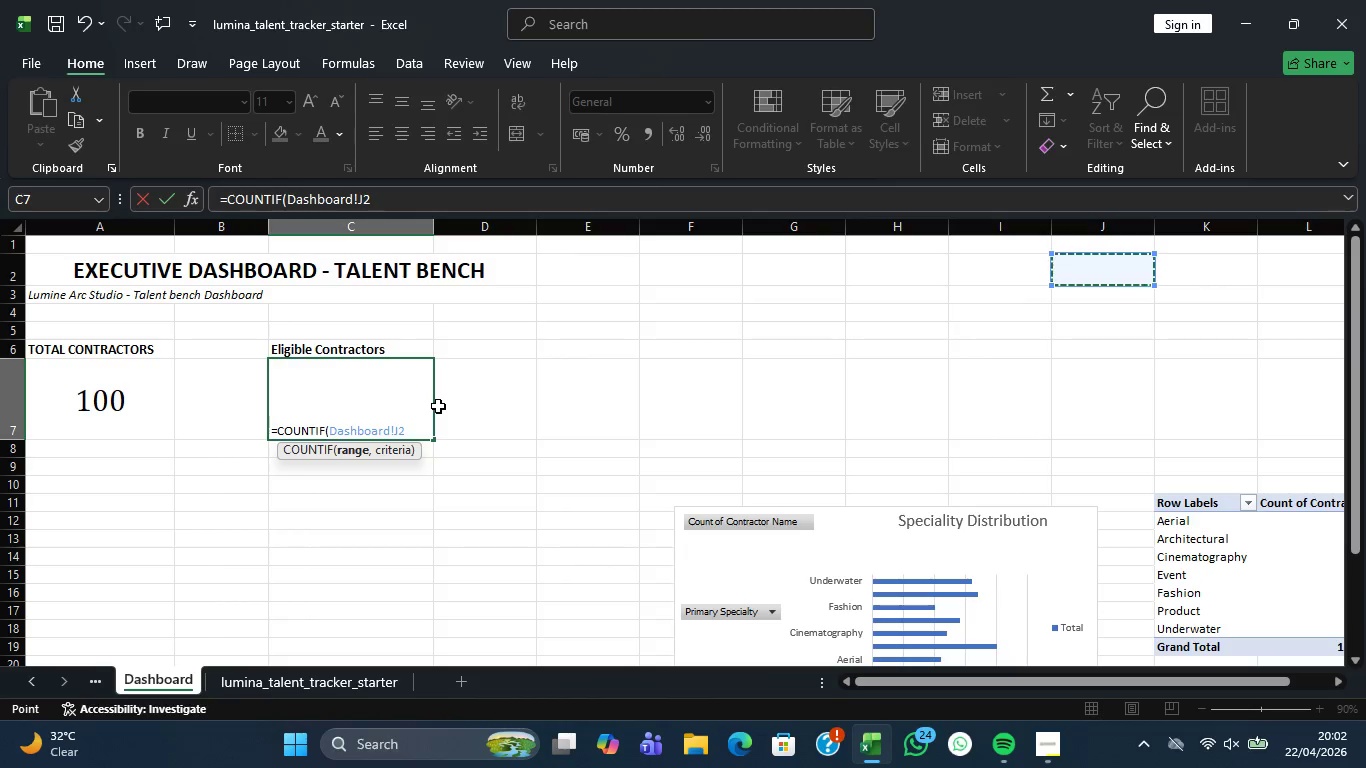 
key(Backspace)
 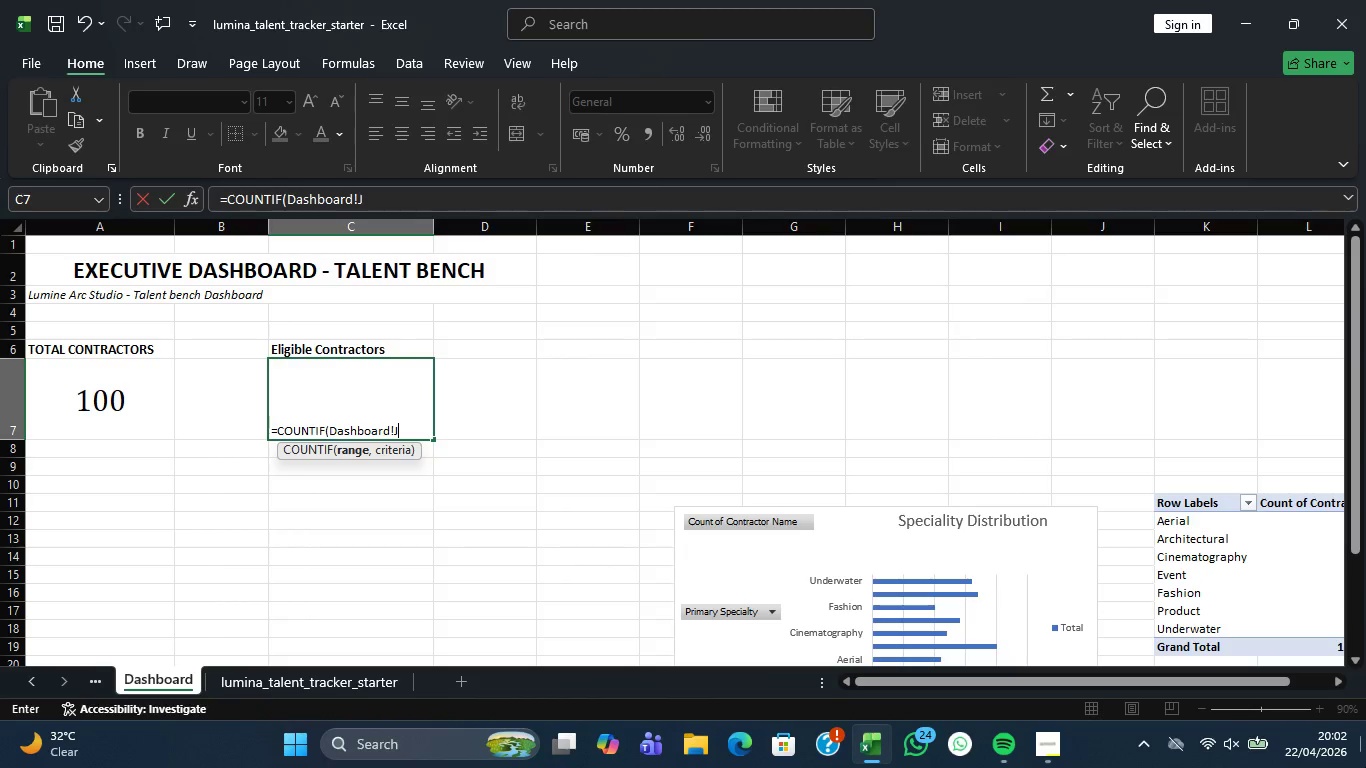 
key(Backspace)
 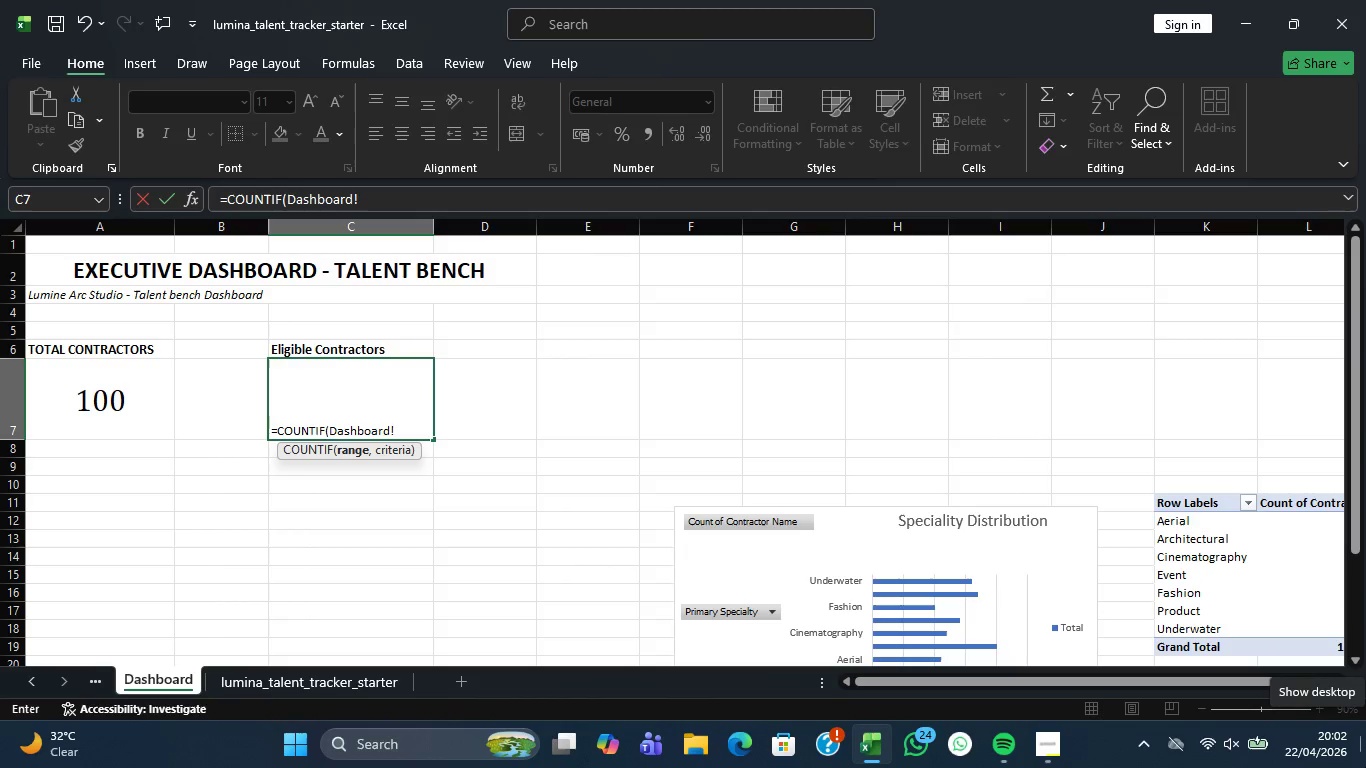 
key(Backspace)
 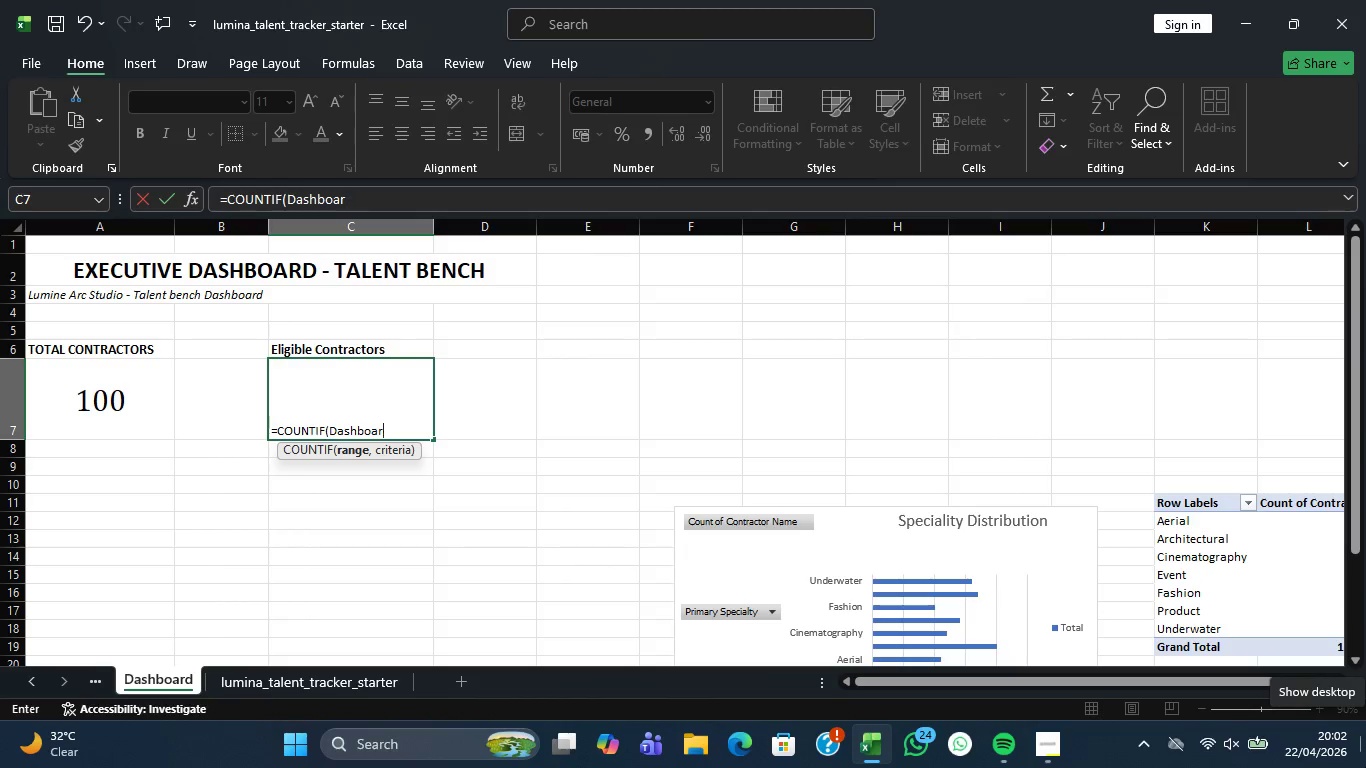 
key(Backspace)
 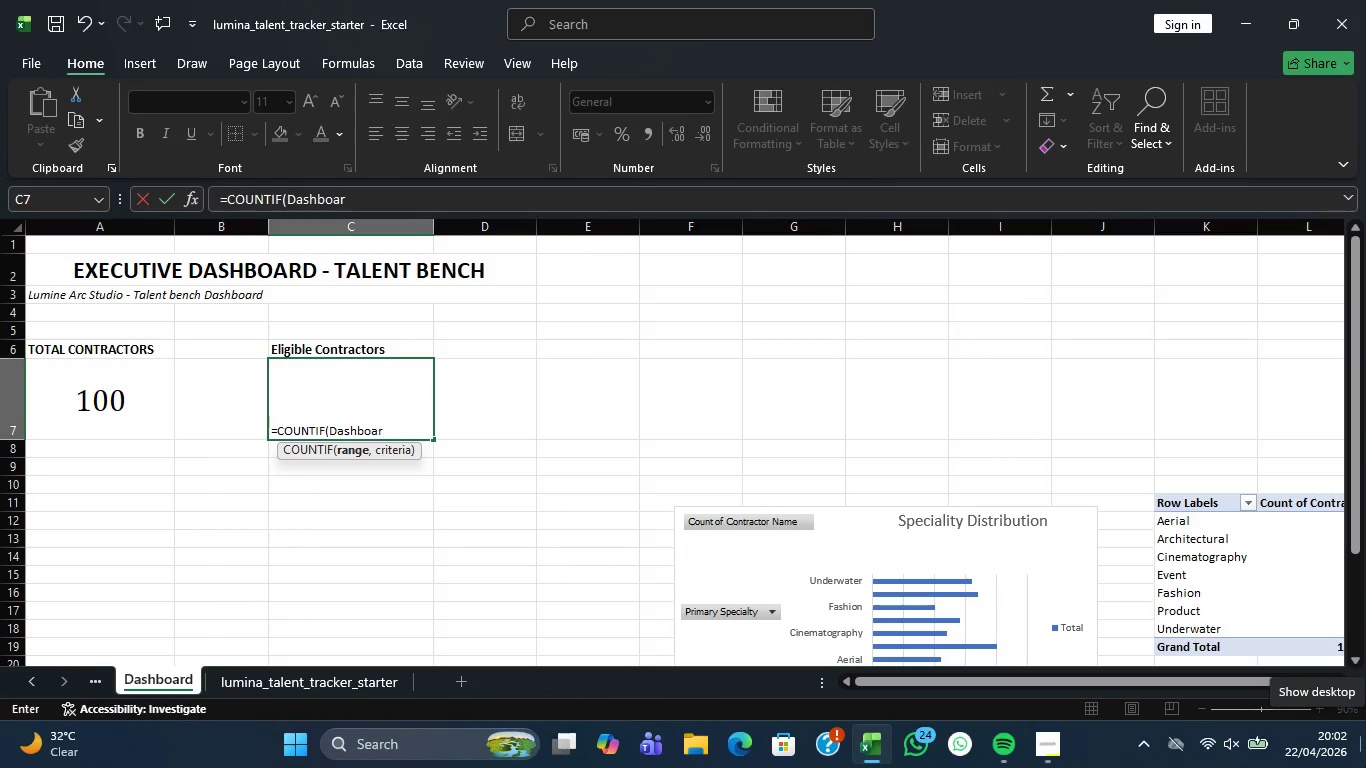 
key(Backspace)
 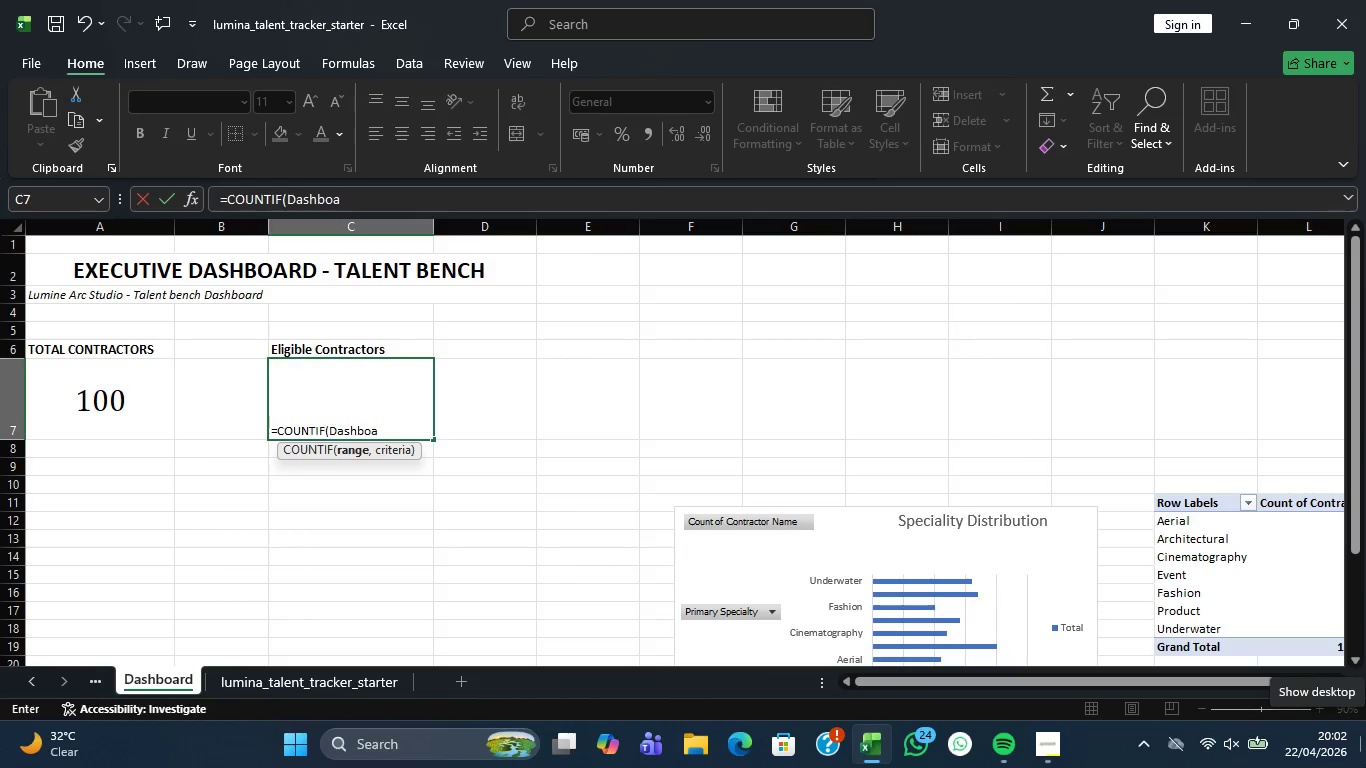 
key(Backspace)
 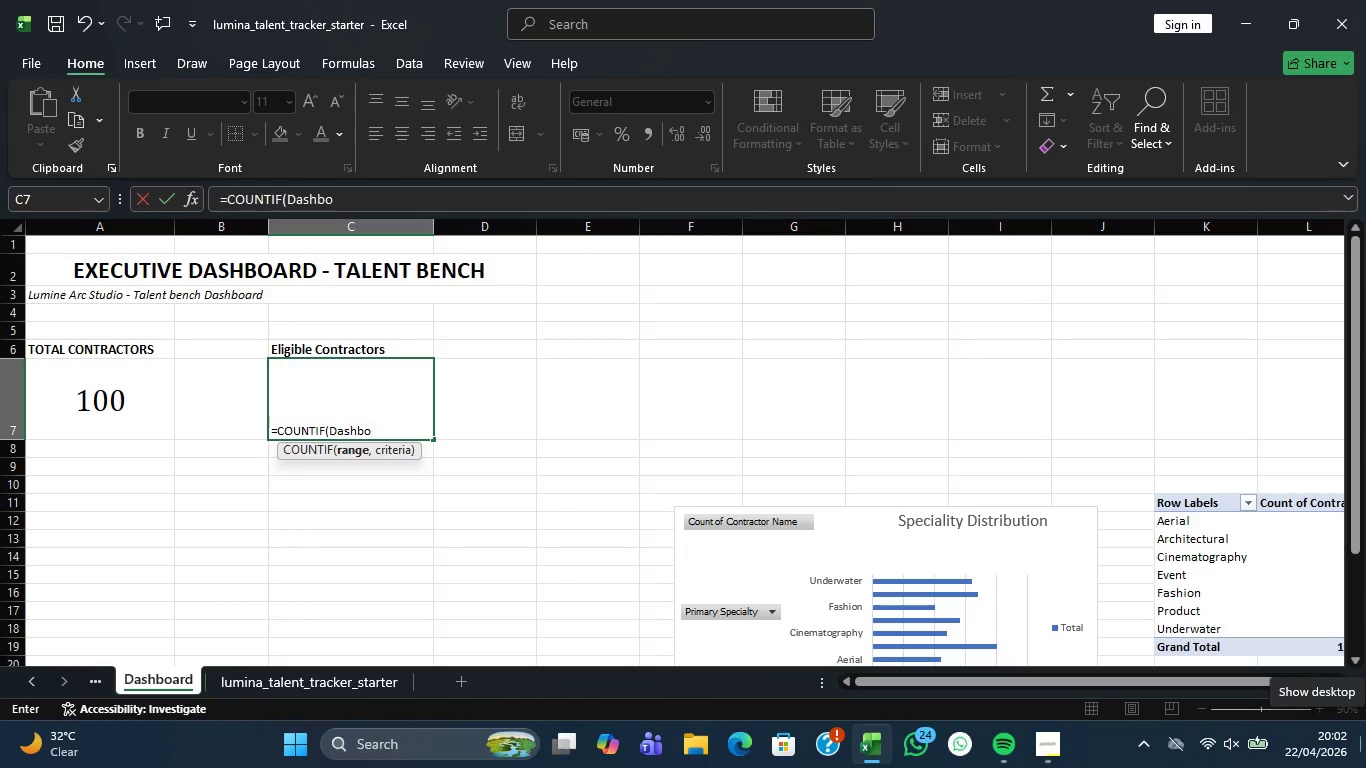 
key(Backspace)
 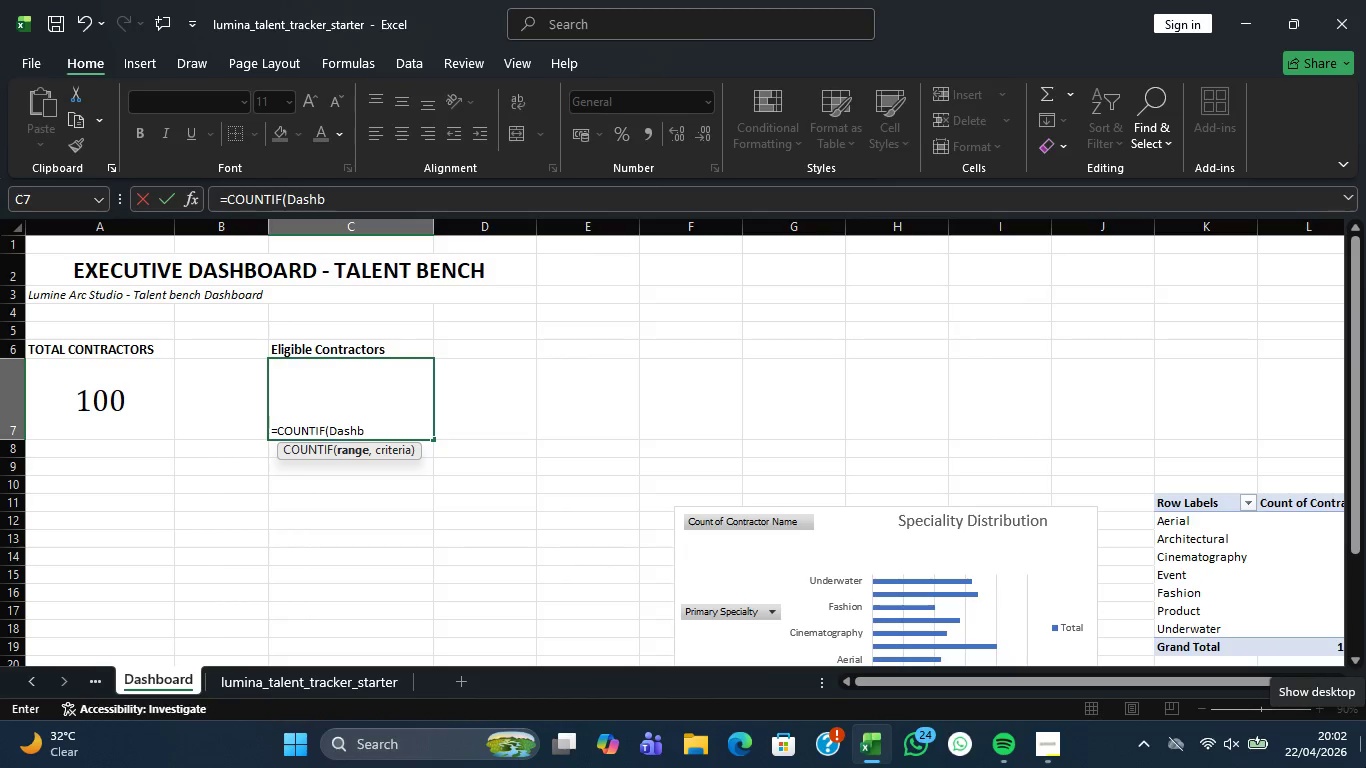 
key(Backspace)
 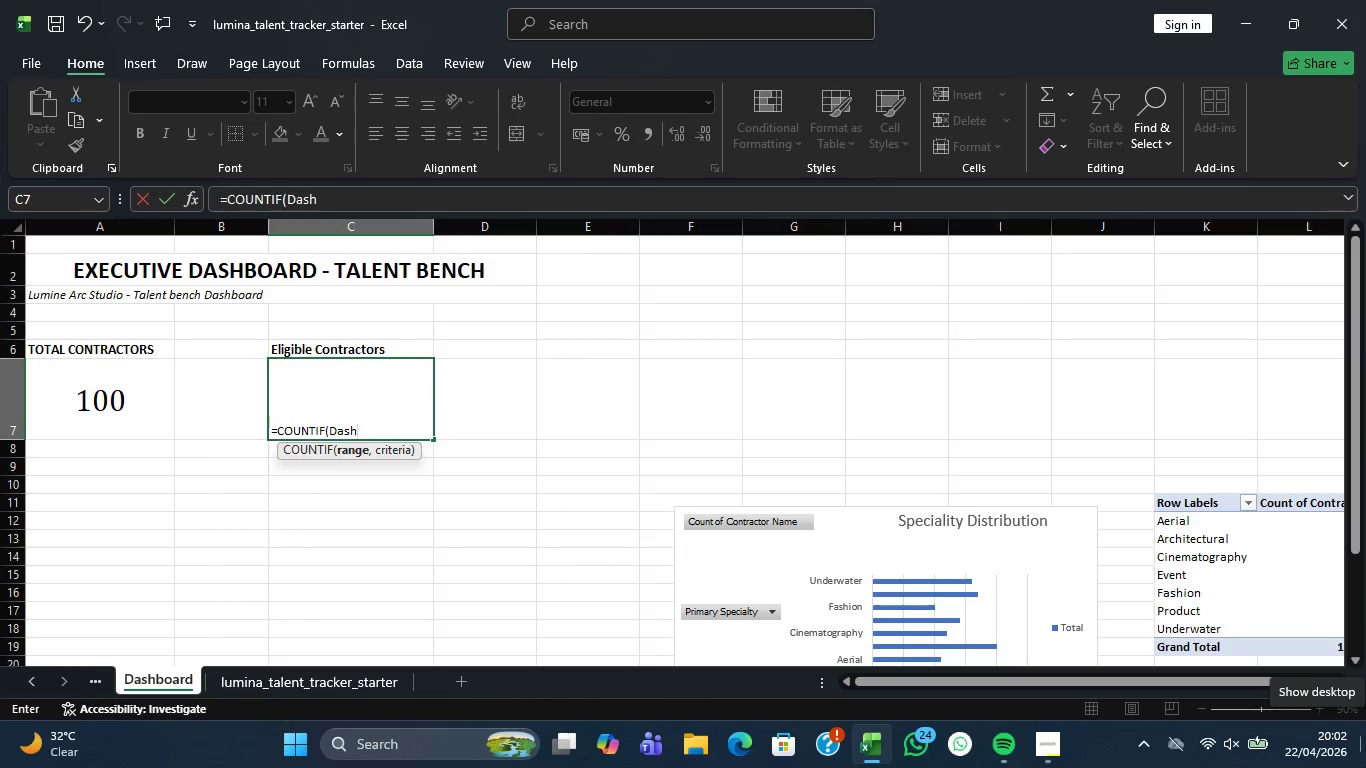 
key(Backspace)
 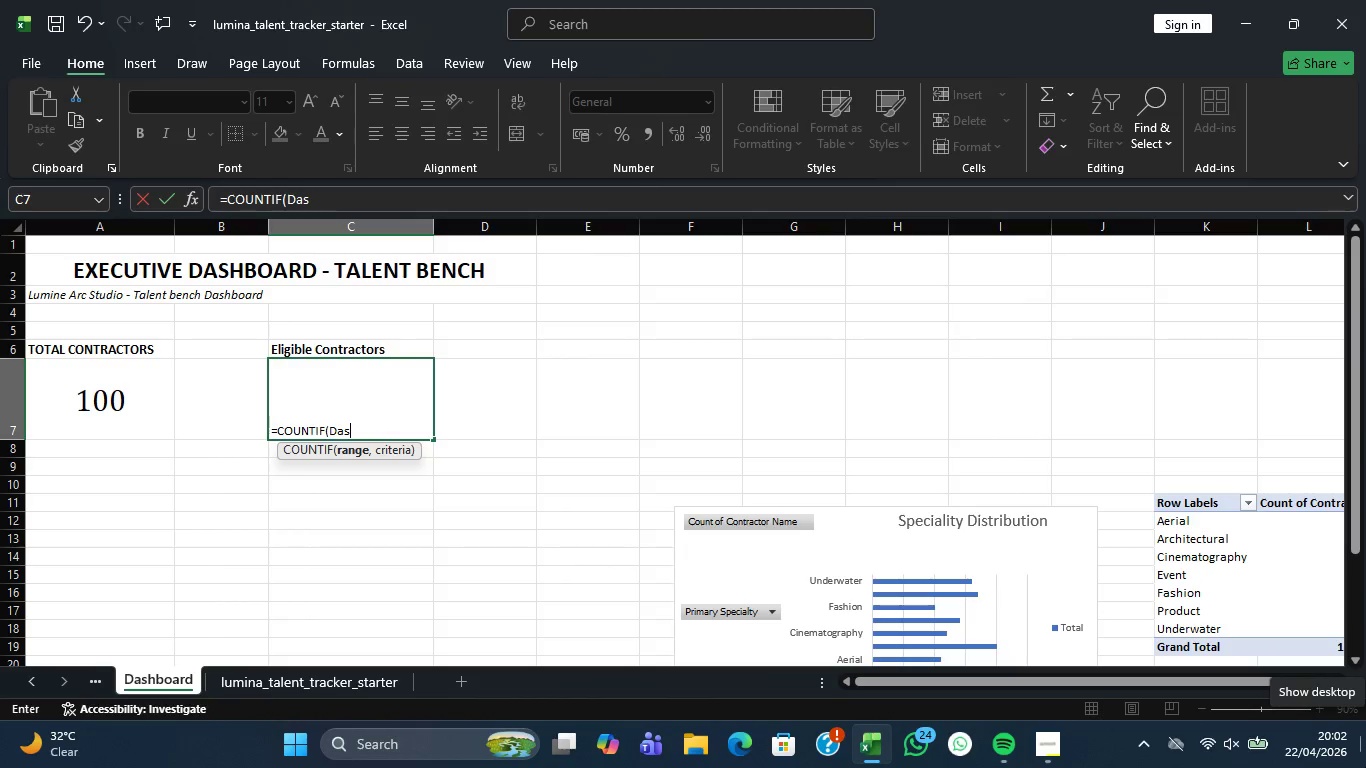 
key(Backspace)
 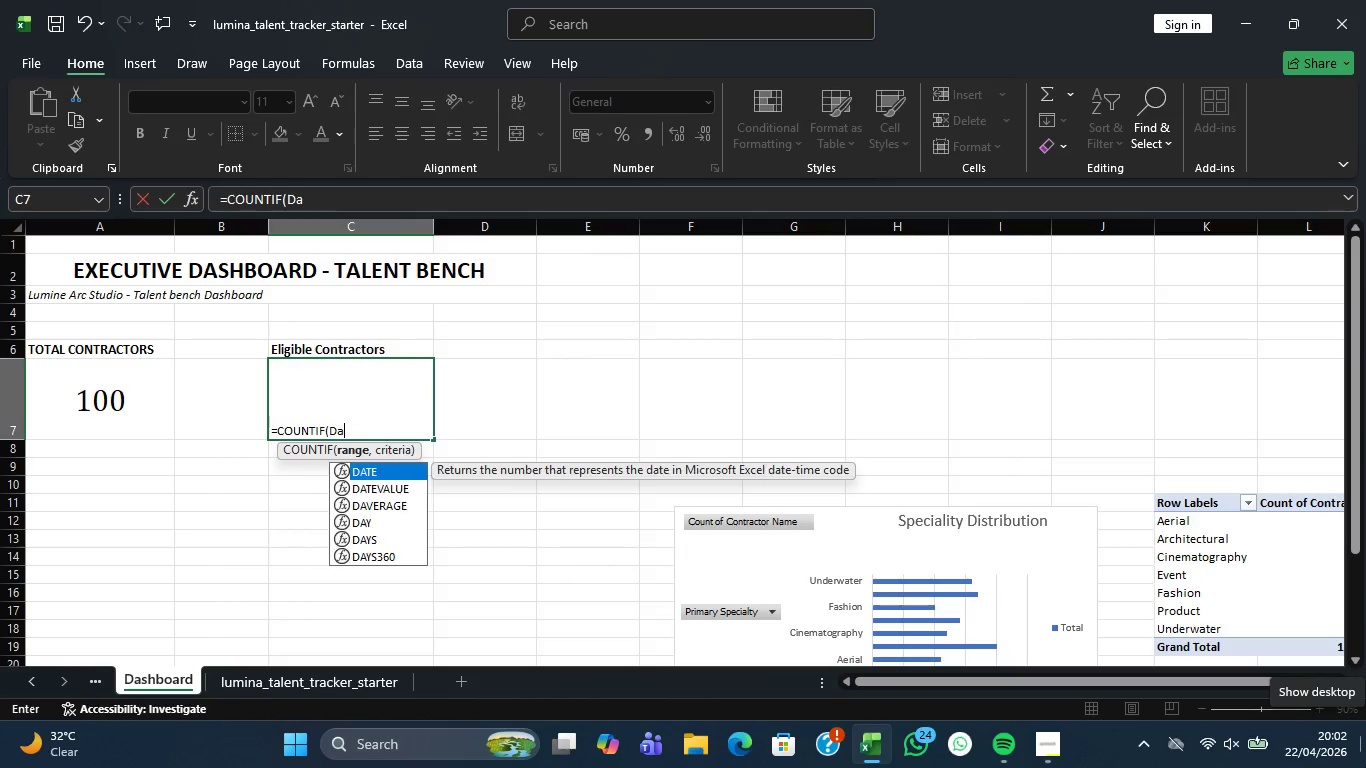 
key(Backspace)
 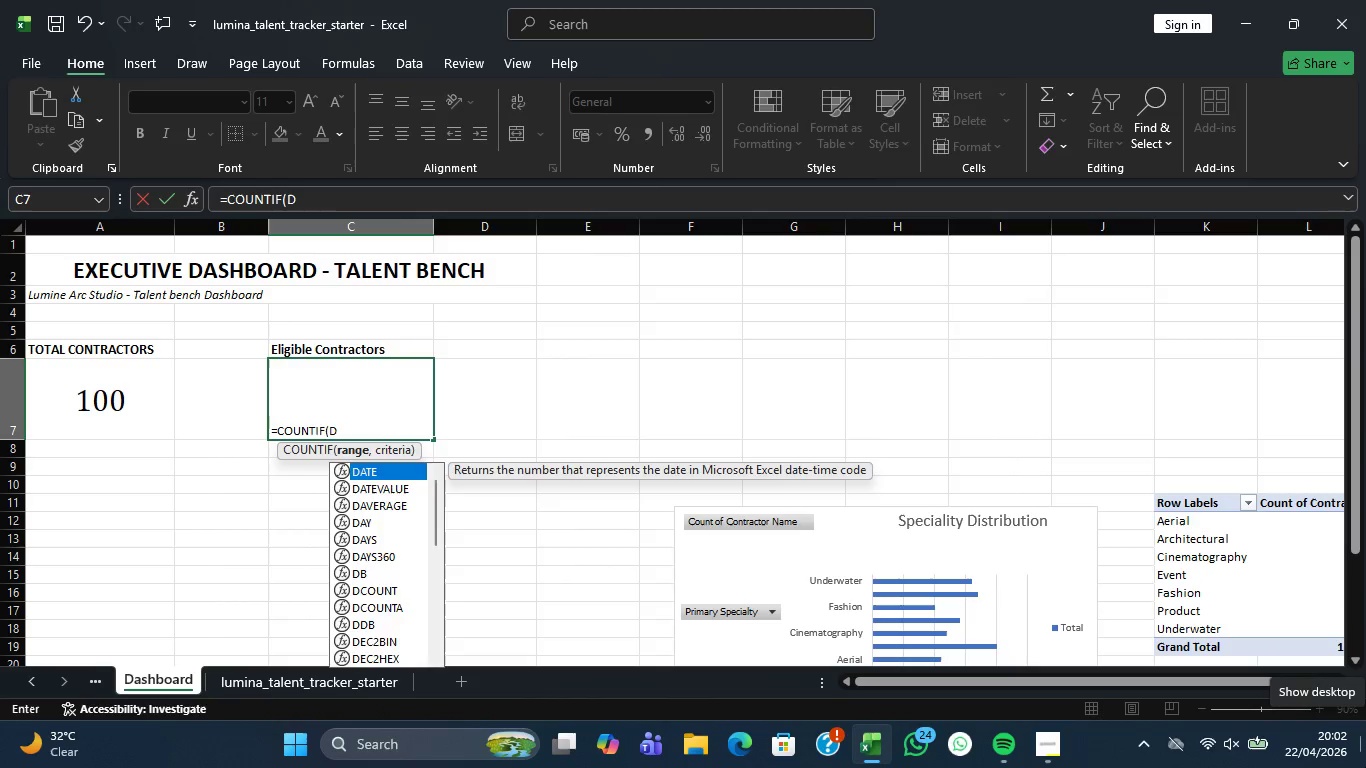 
key(Backspace)
 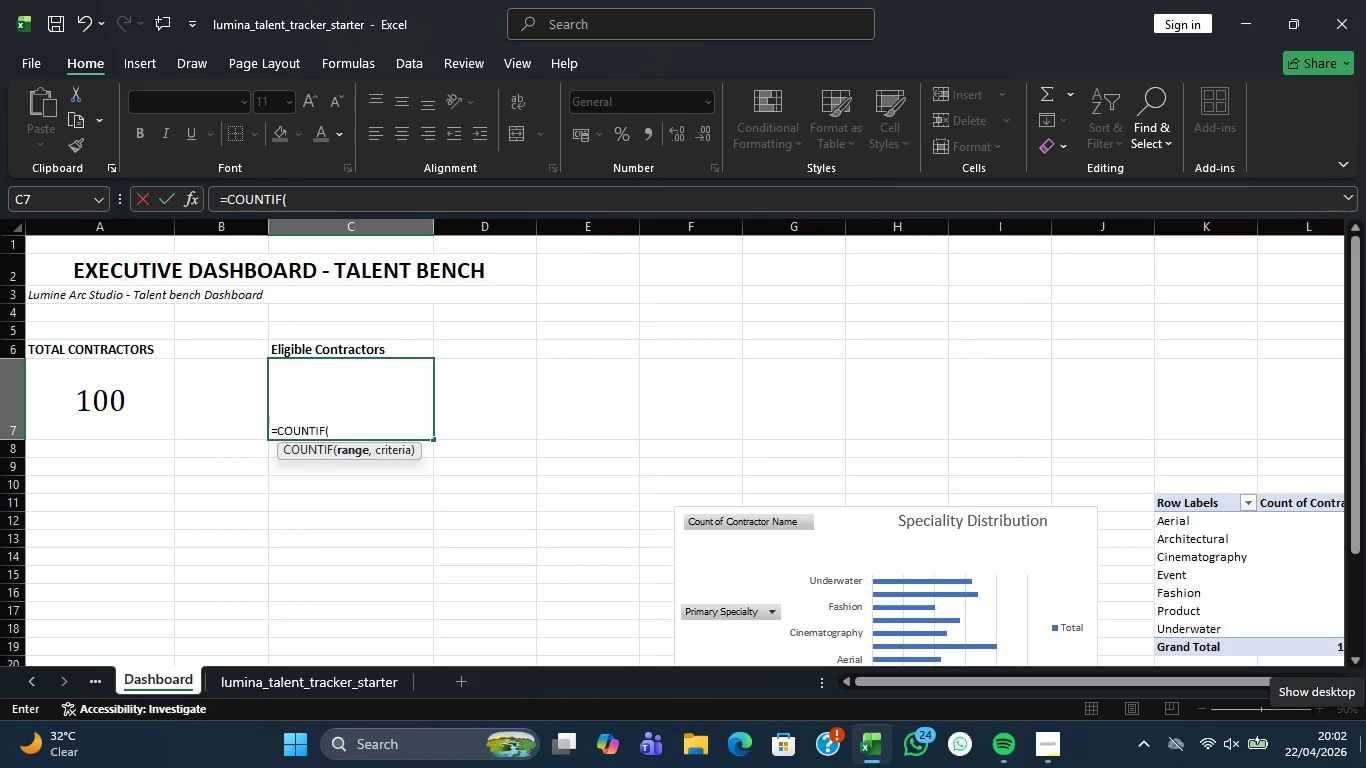 
key(Backspace)
 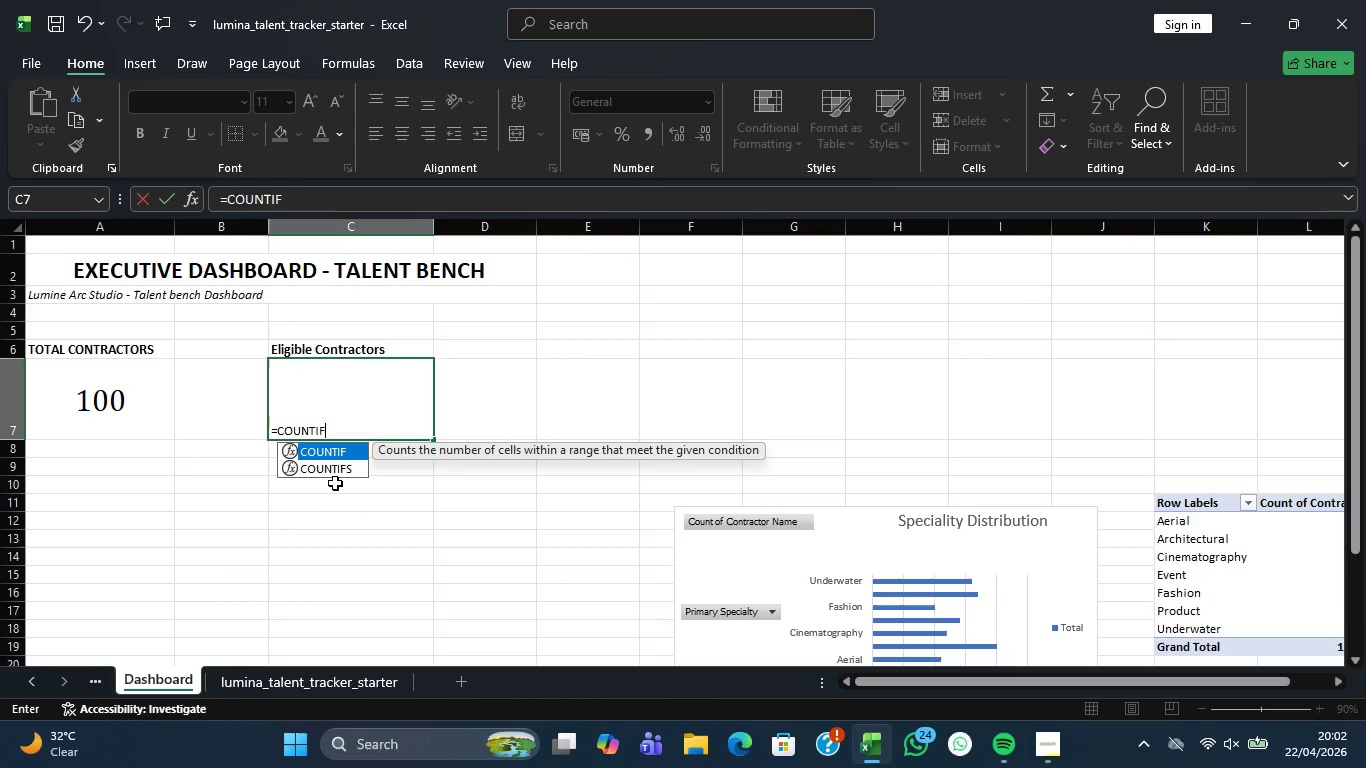 
double_click([336, 473])
 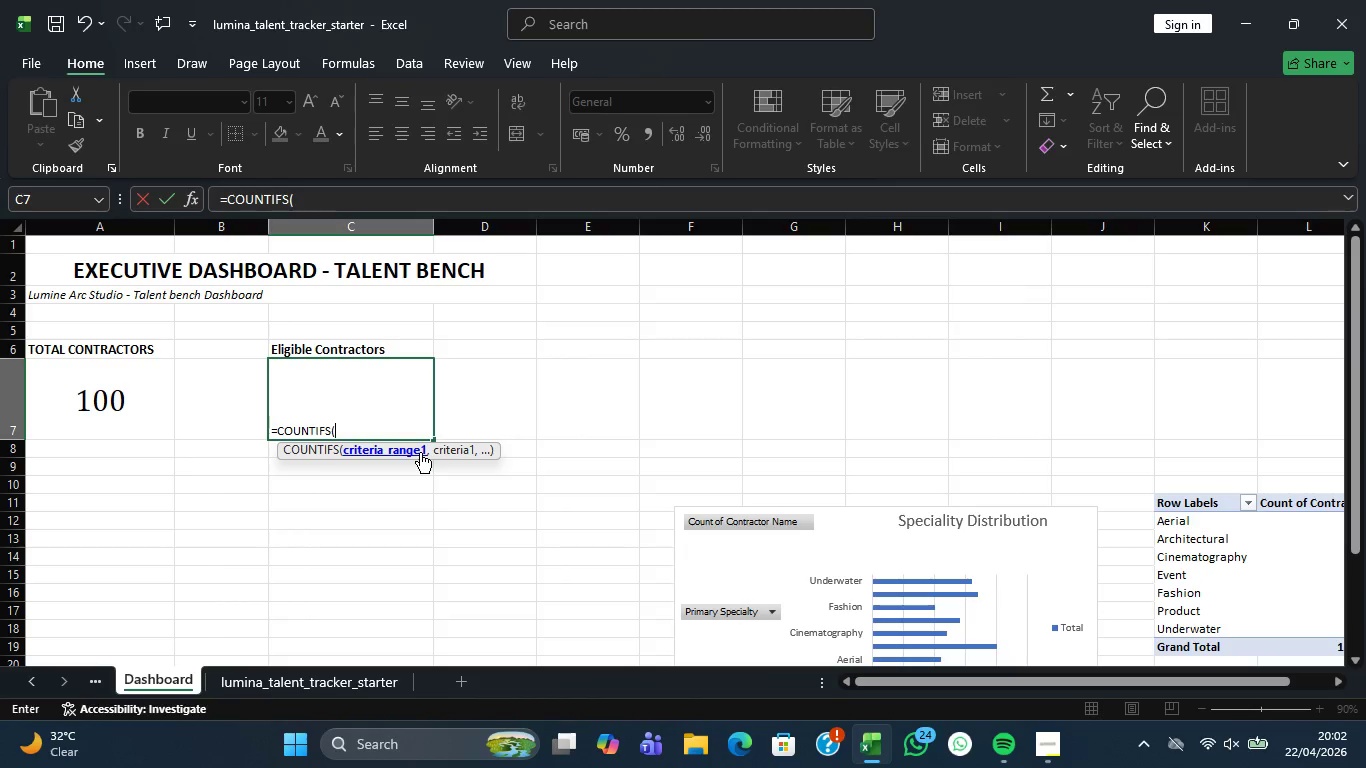 
wait(19.92)
 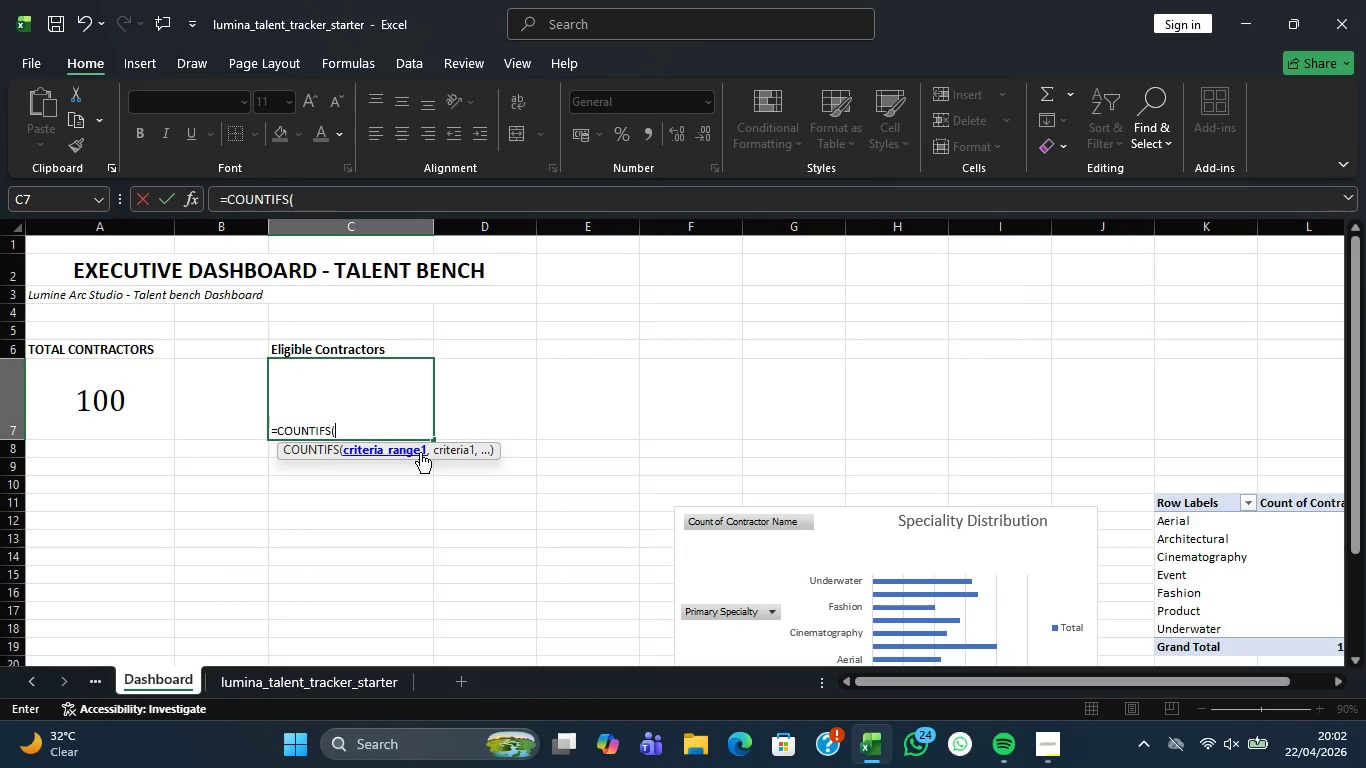 
mouse_move([922, 769])
 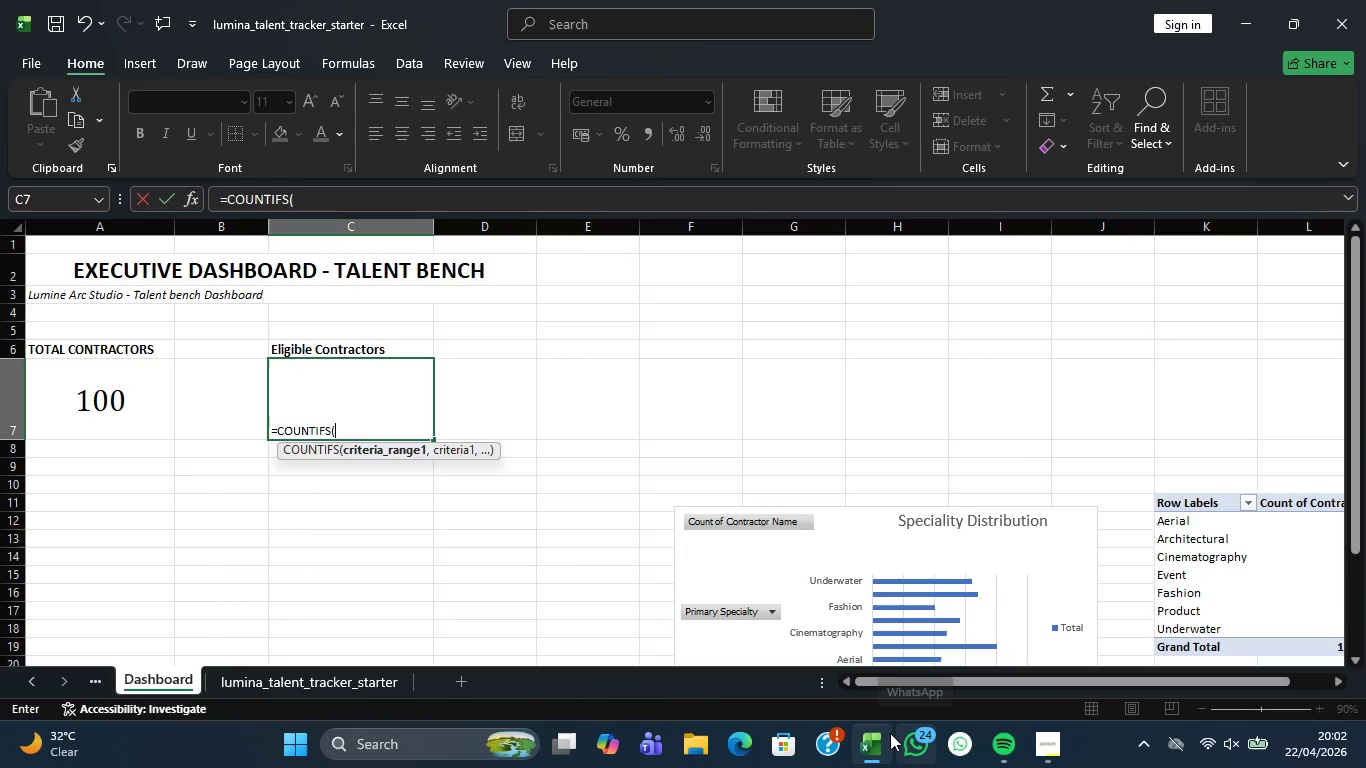 
mouse_move([881, 712])
 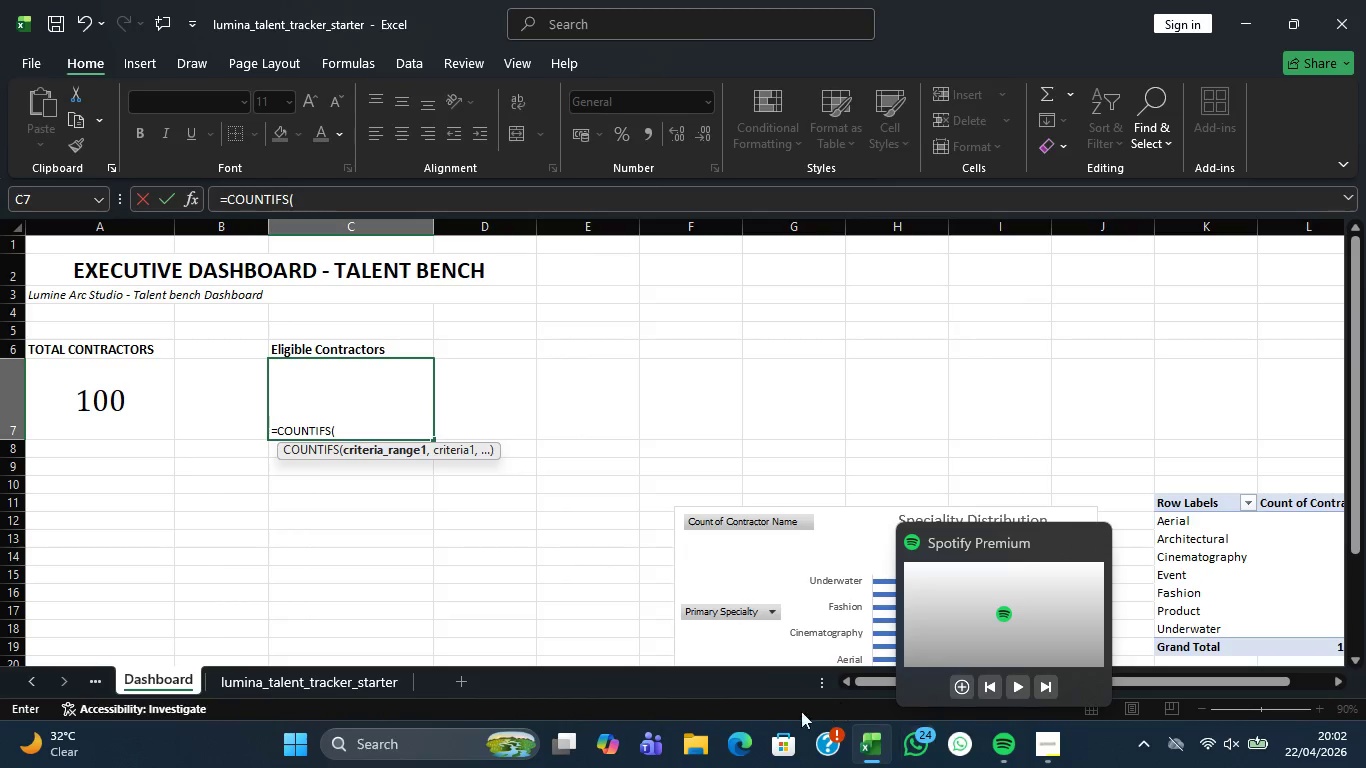 
wait(7.04)
 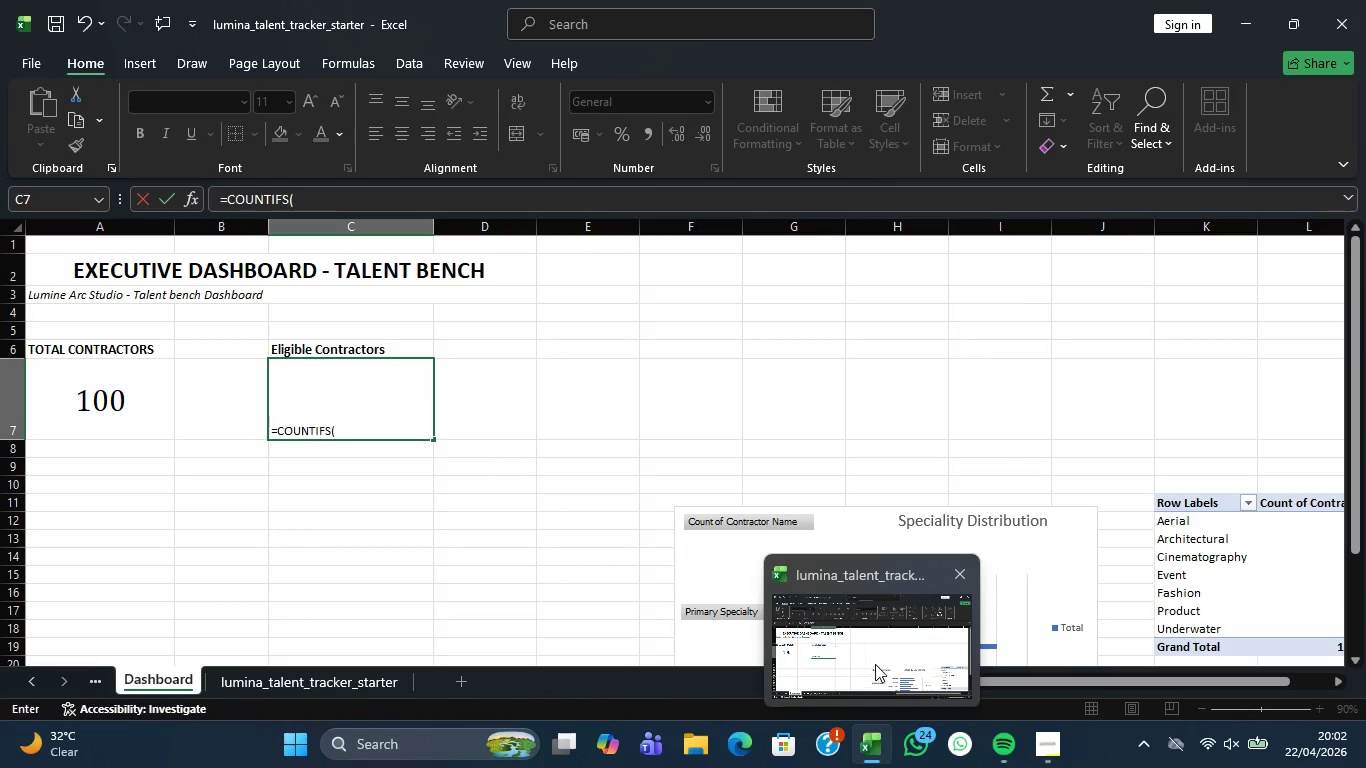 
left_click([314, 675])
 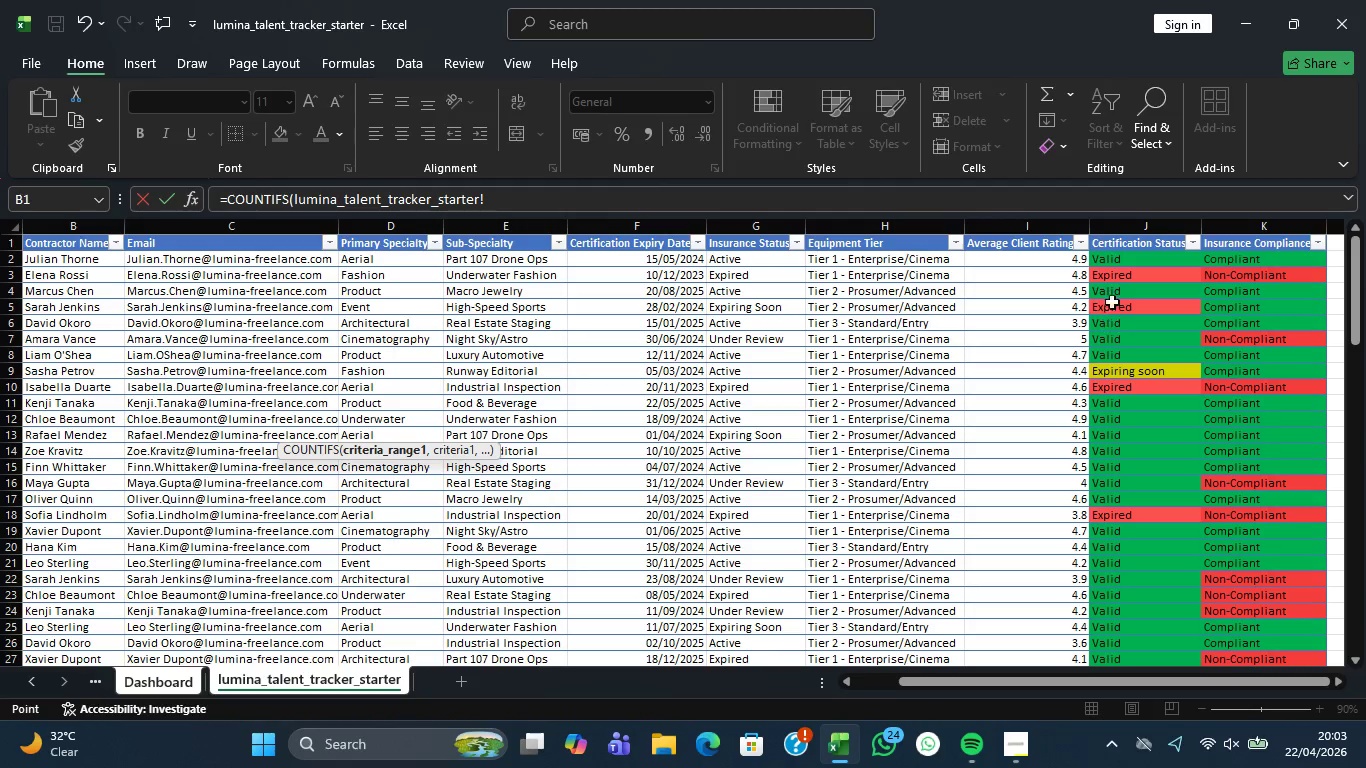 
left_click_drag(start_coordinate=[1148, 259], to_coordinate=[1136, 613])
 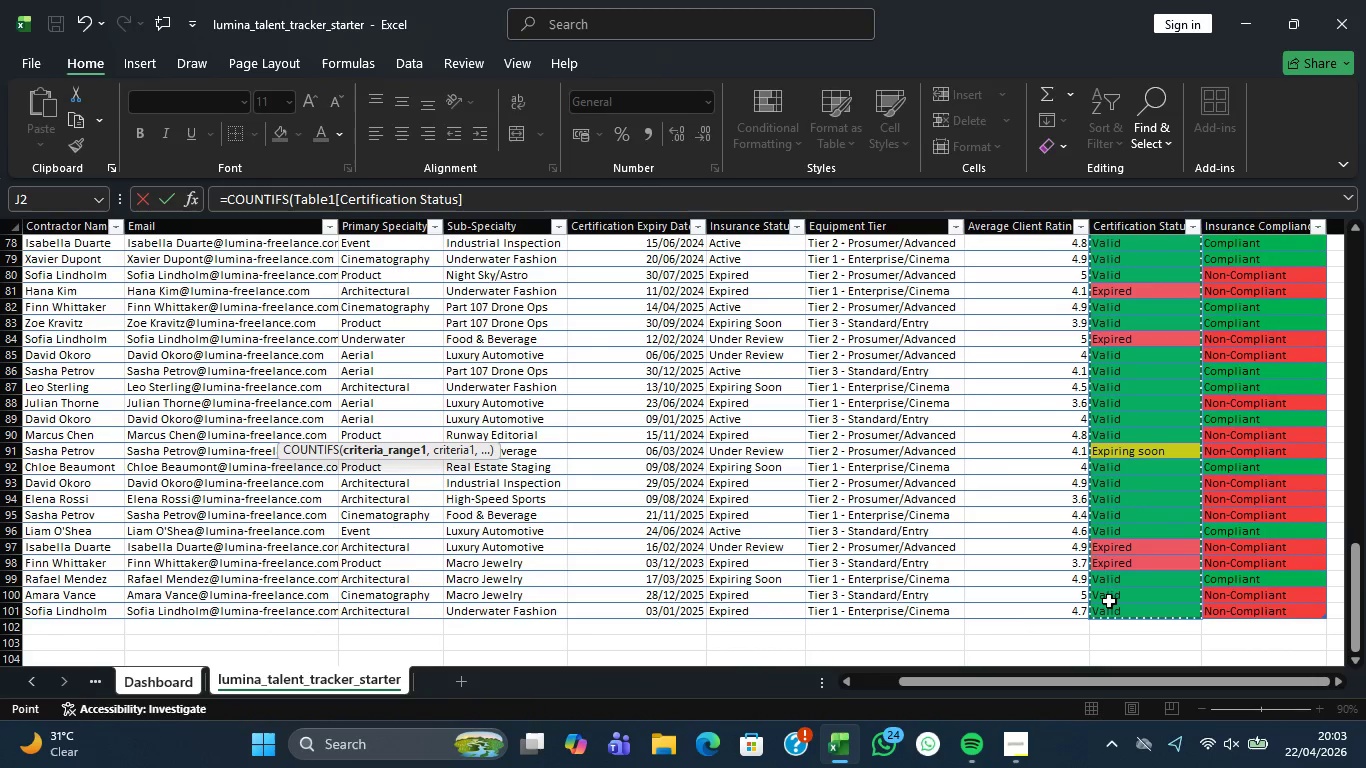 
scroll: coordinate [1185, 432], scroll_direction: up, amount: 24.0
 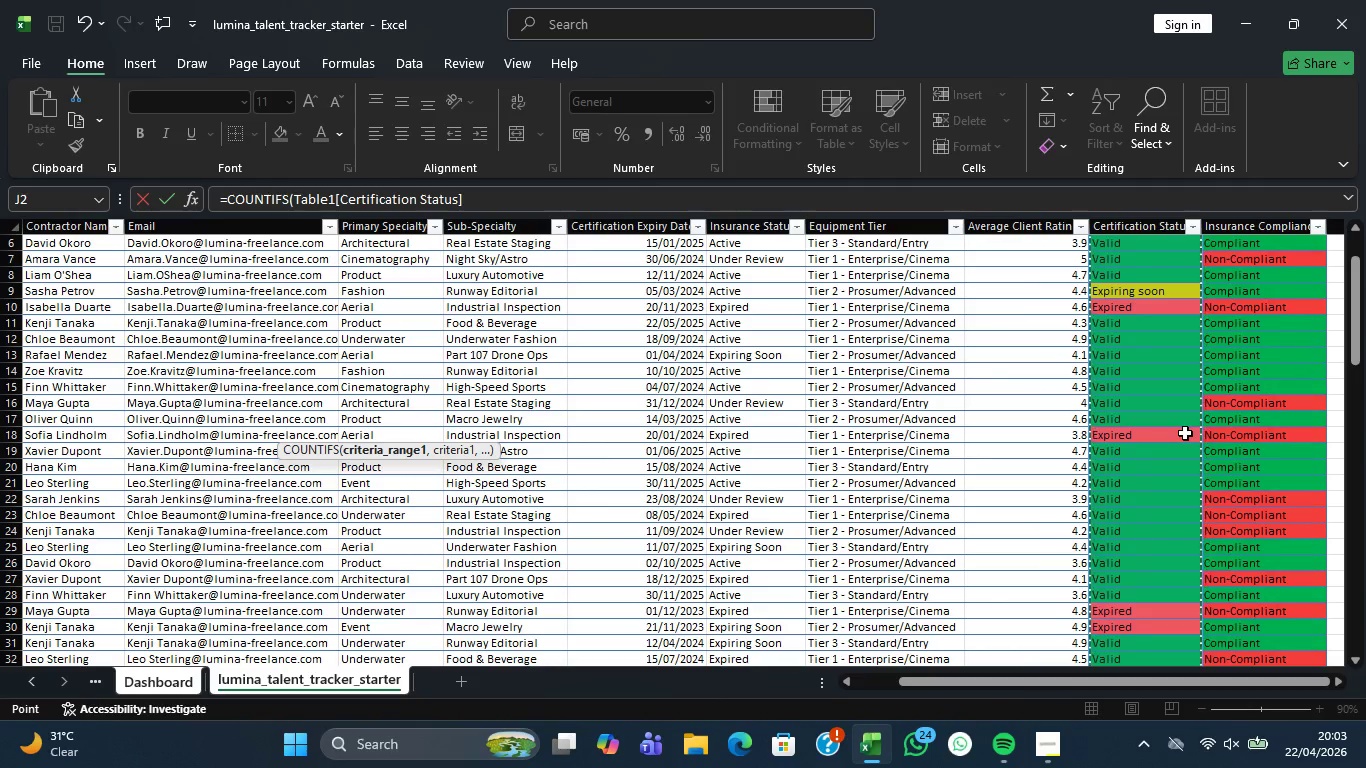 
scroll: coordinate [1180, 413], scroll_direction: up, amount: 6.0
 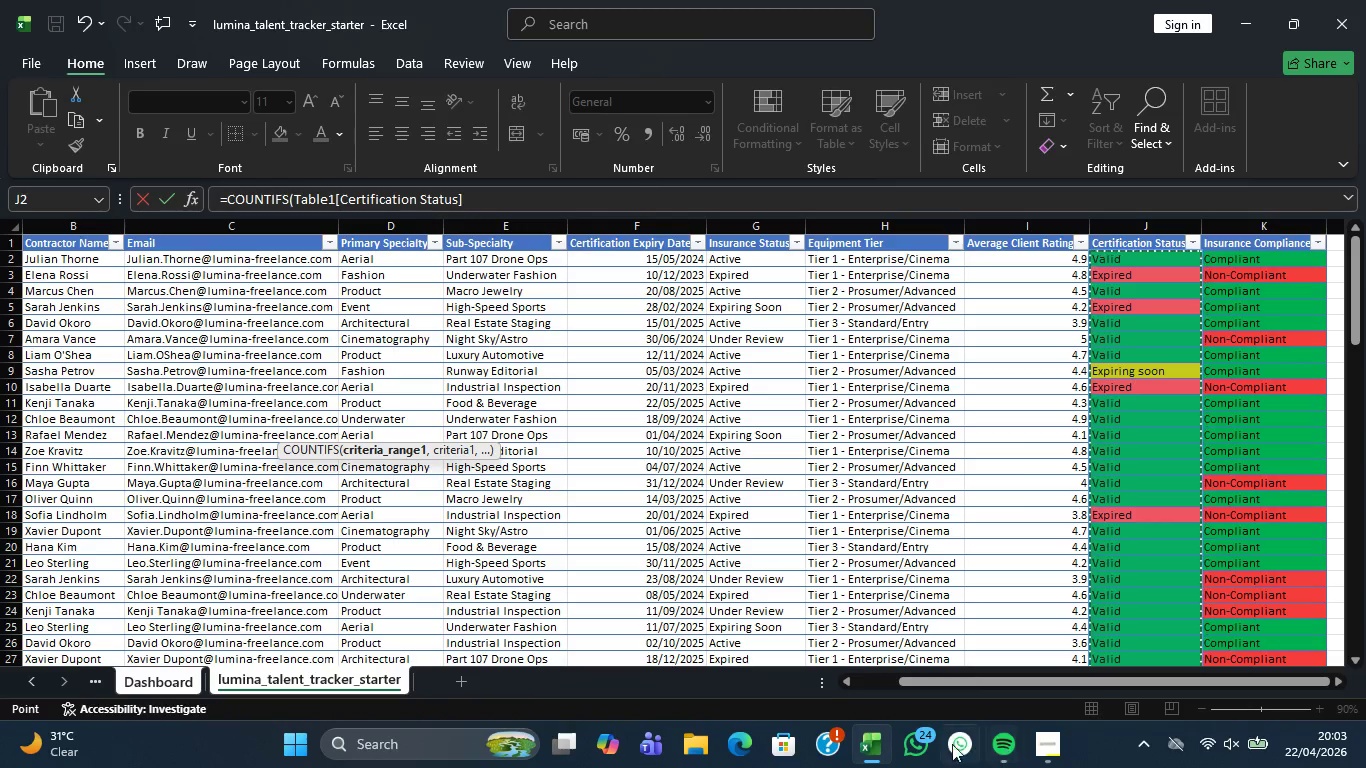 
wait(32.48)
 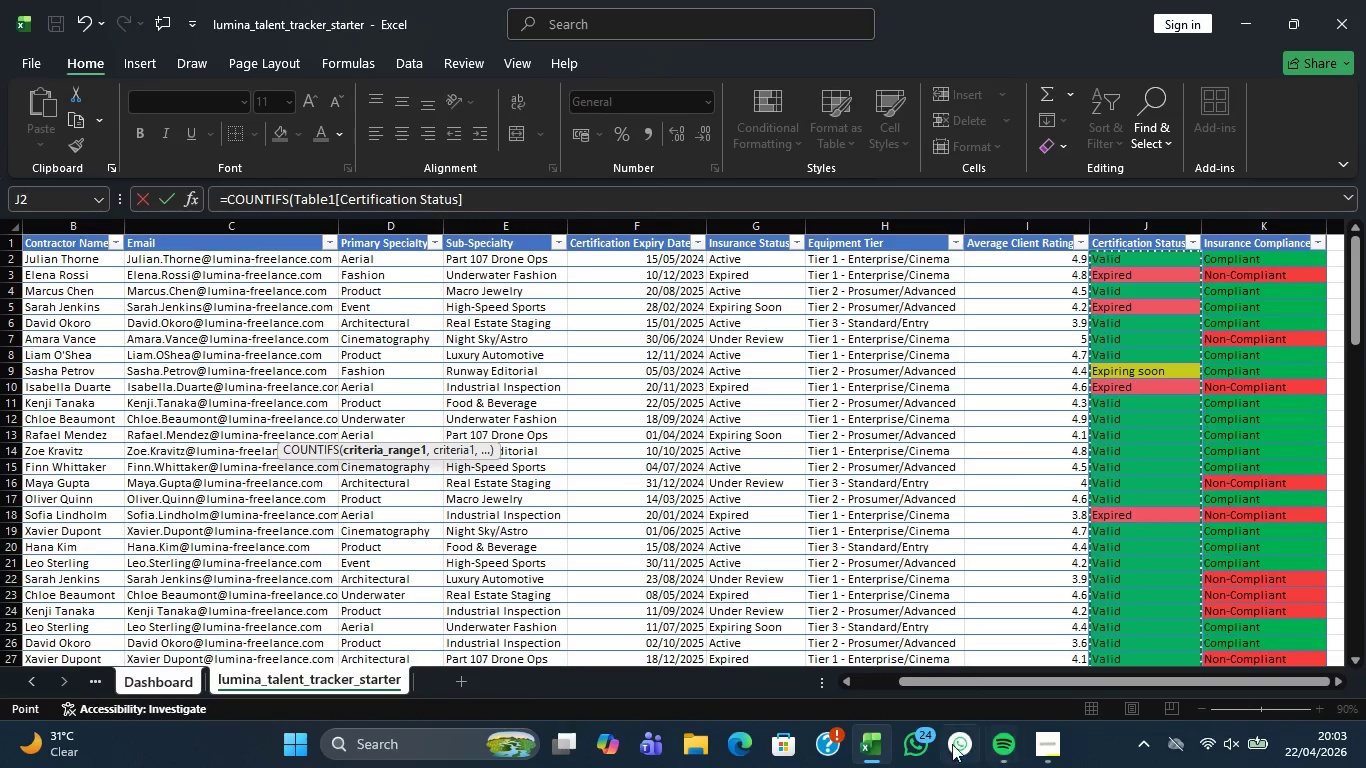 
left_click([150, 672])
 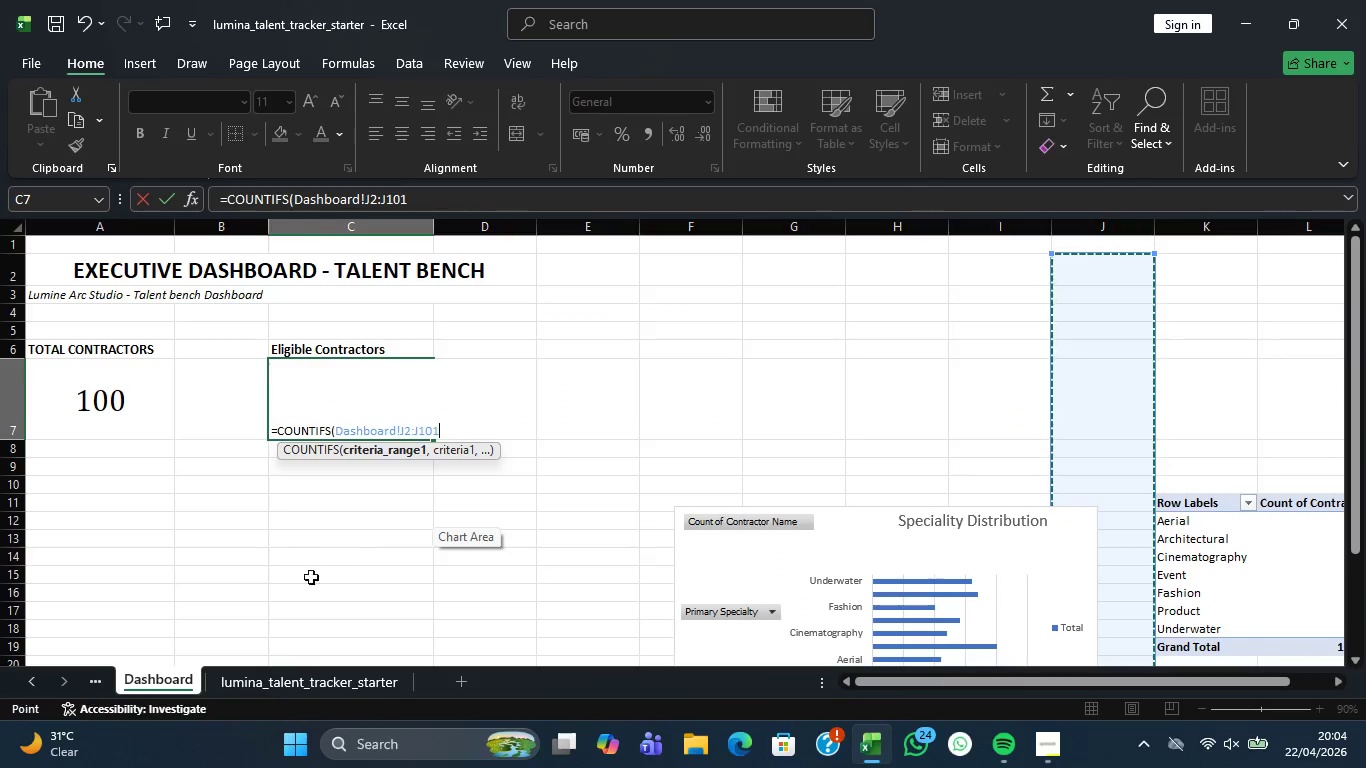 
left_click([228, 673])
 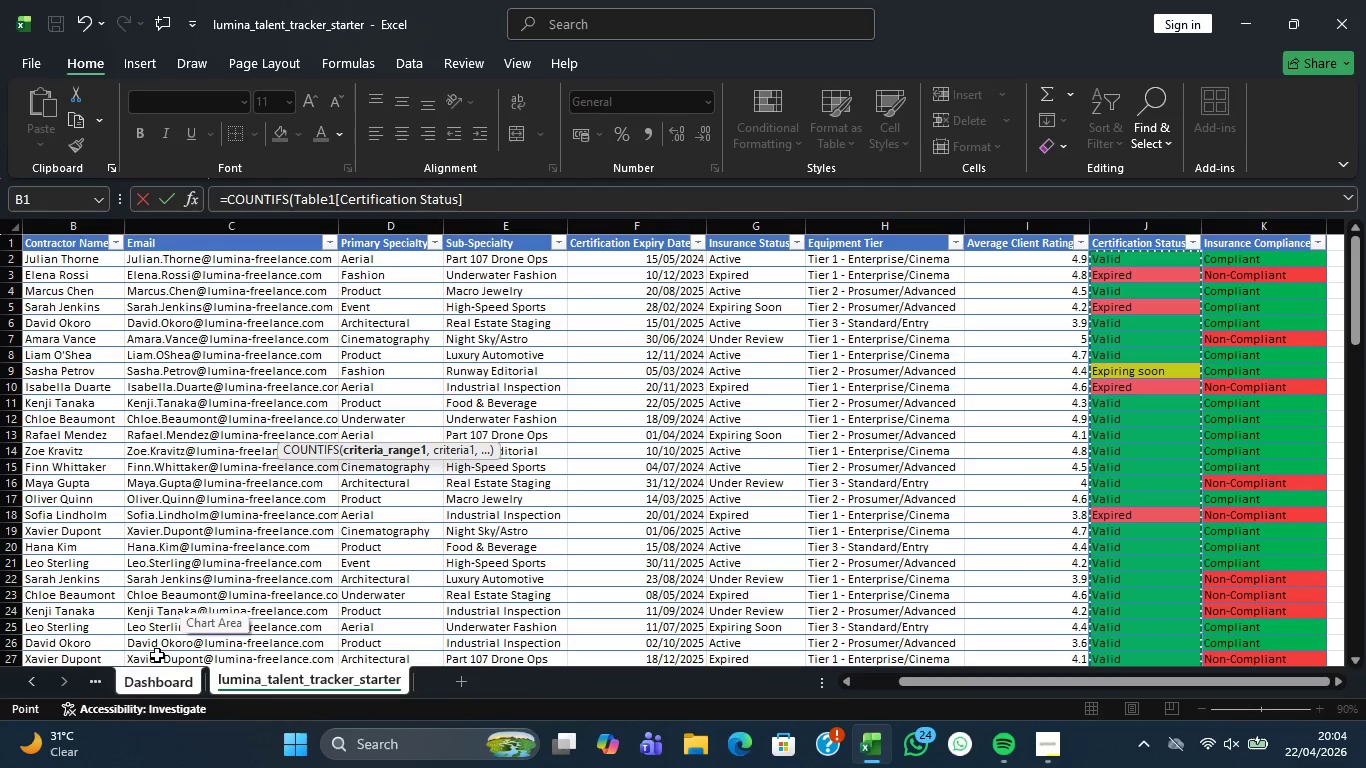 
left_click([154, 689])
 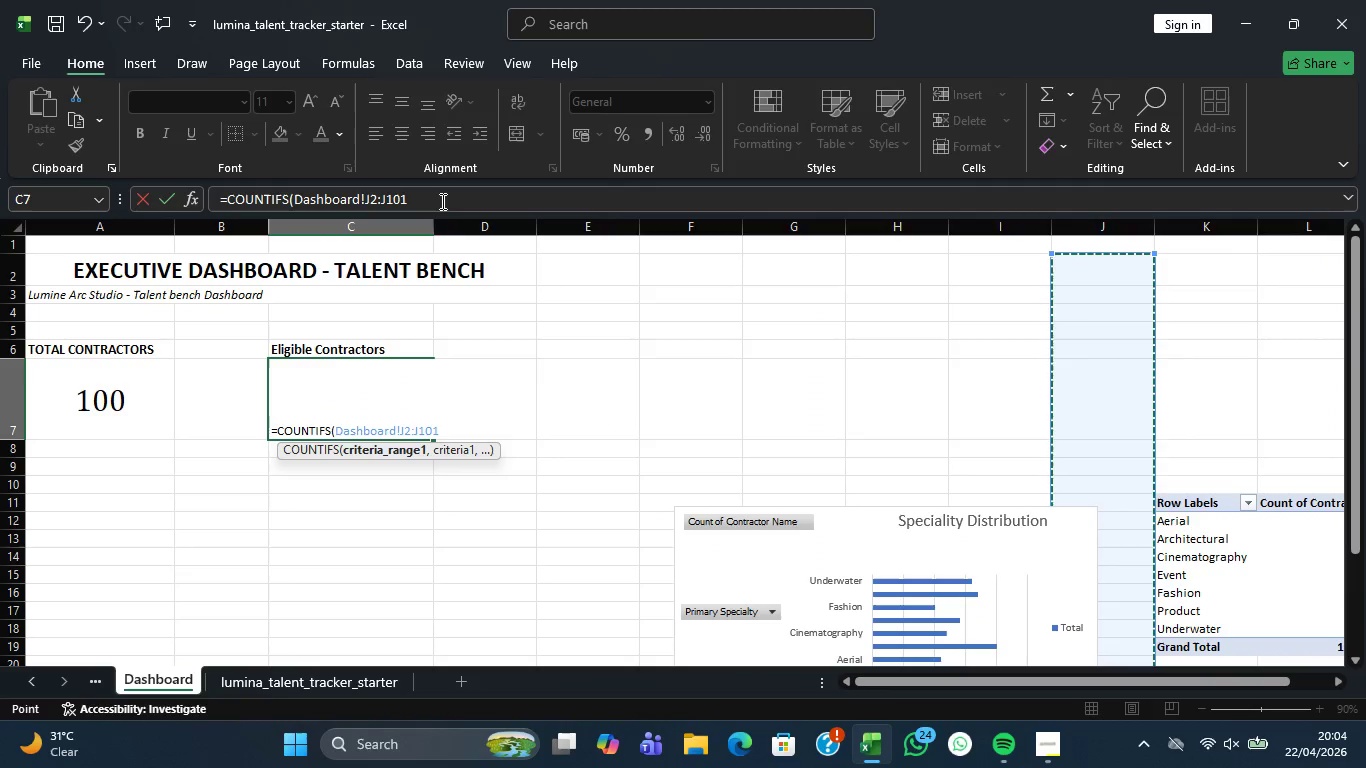 
left_click([441, 201])
 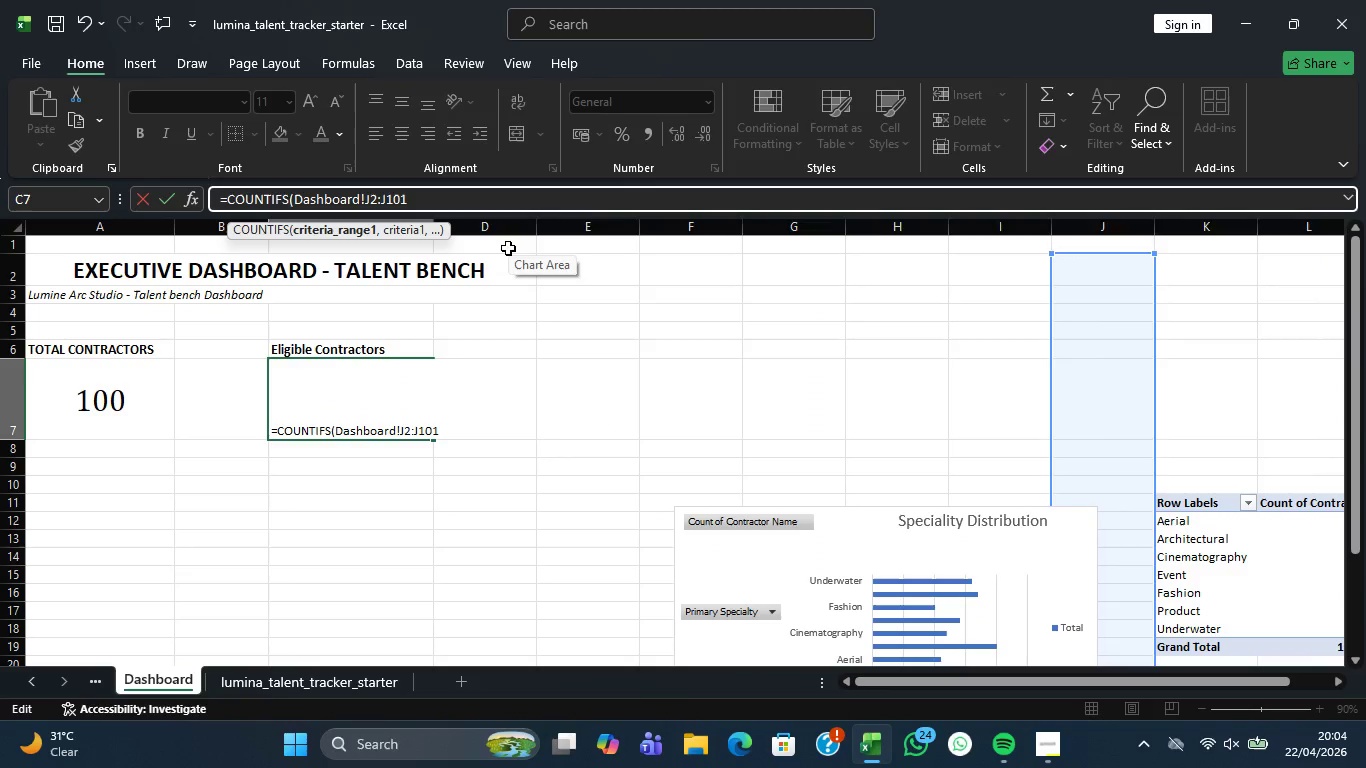 
key(Comma)
 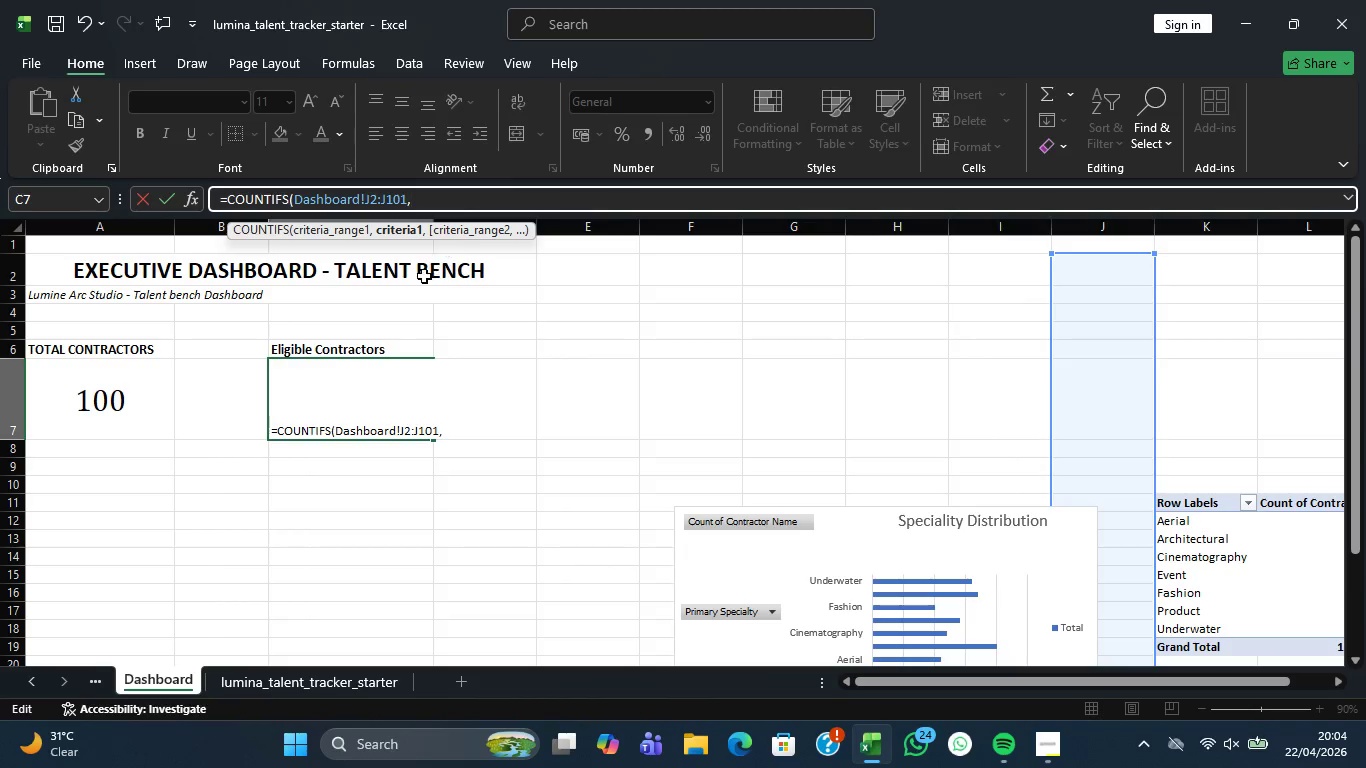 
wait(11.55)
 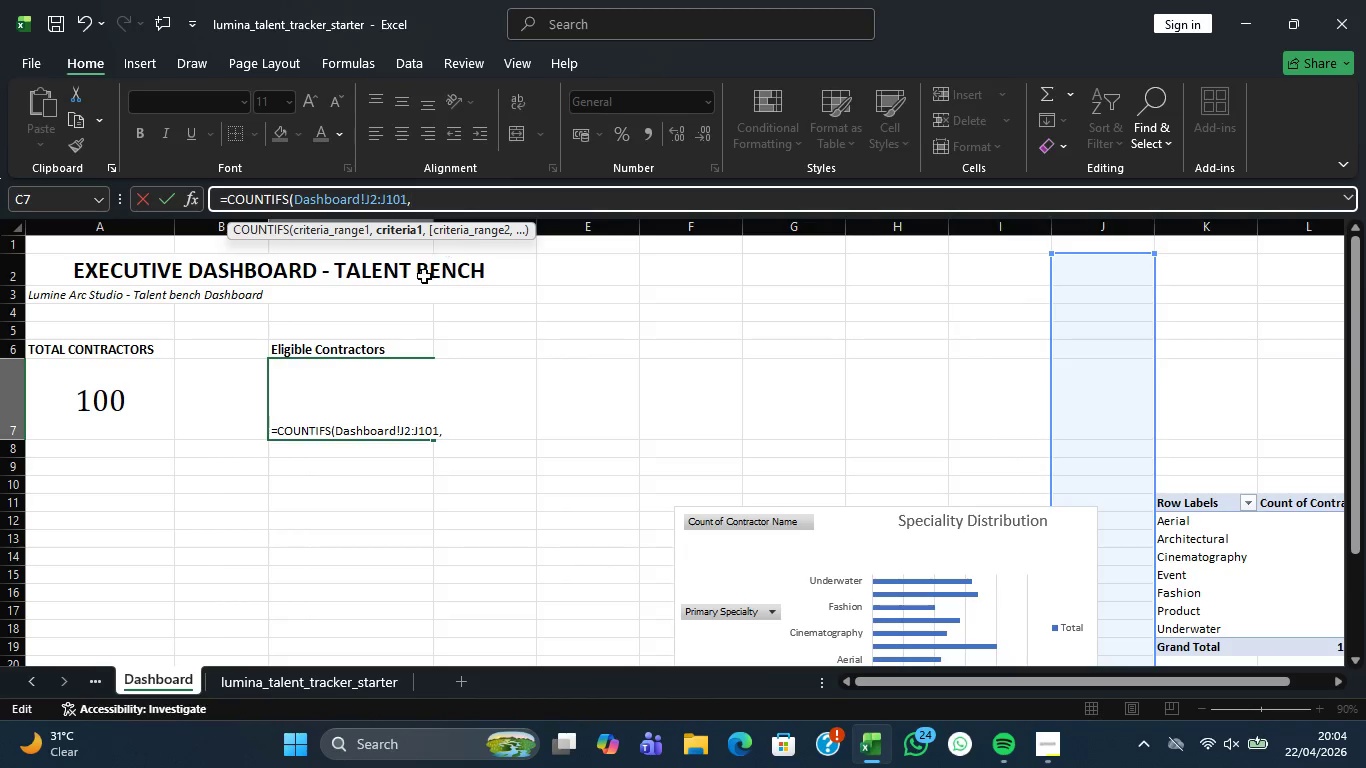 
left_click([308, 686])
 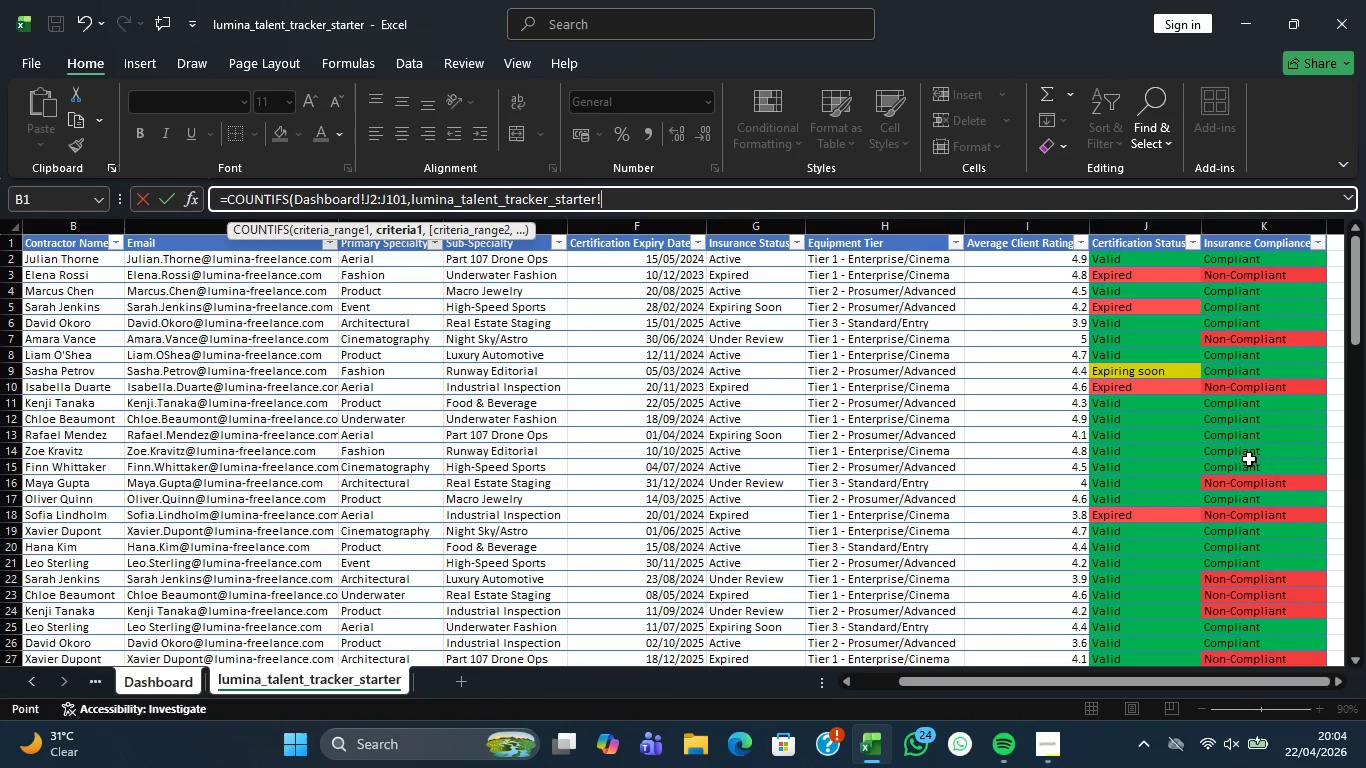 
scroll: coordinate [1184, 487], scroll_direction: up, amount: 4.0
 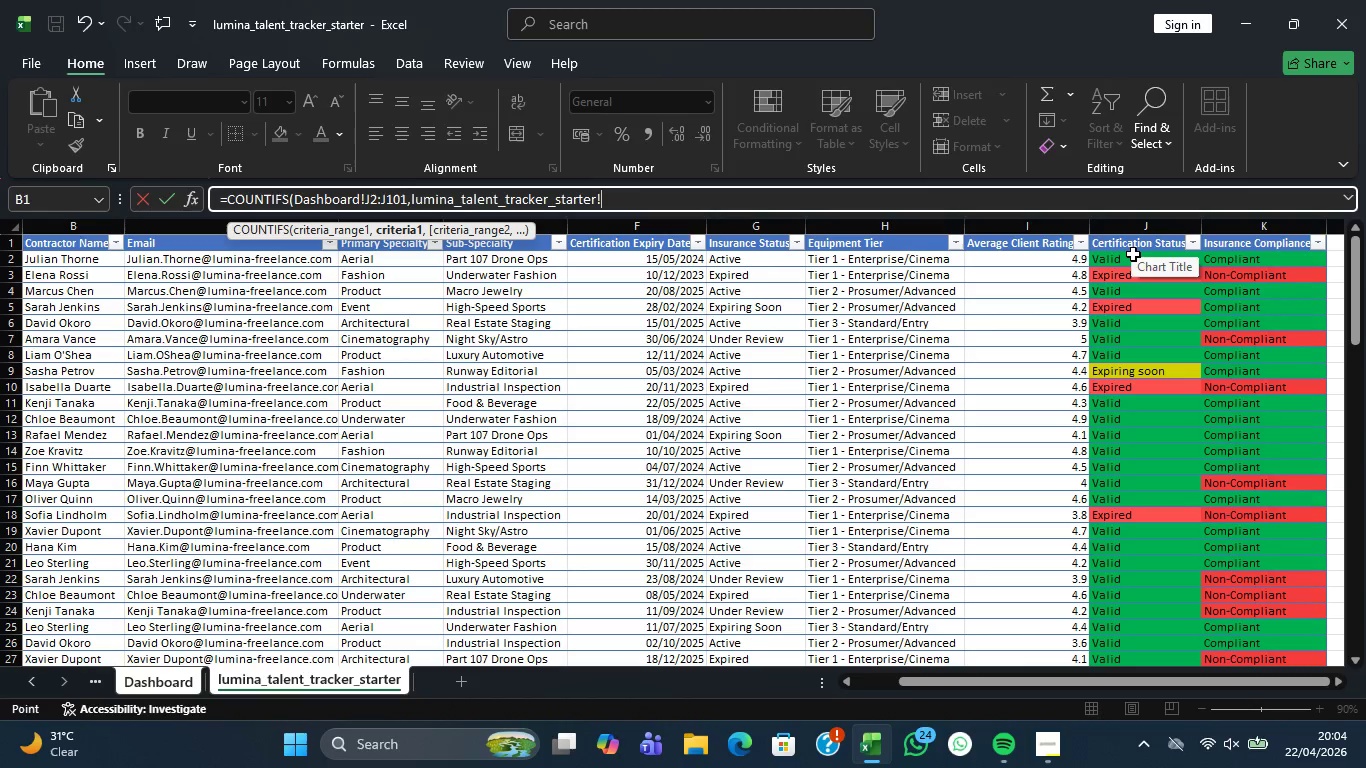 
left_click([1133, 254])
 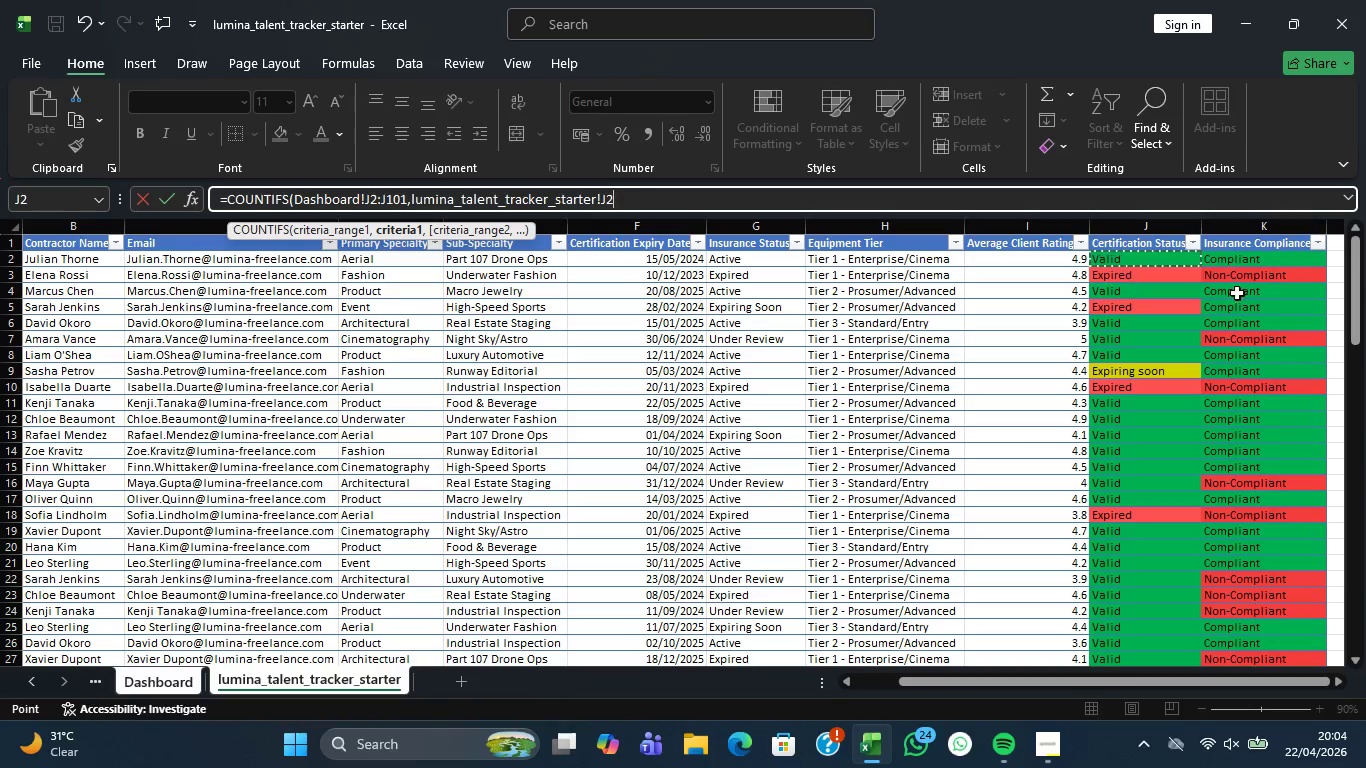 
wait(8.83)
 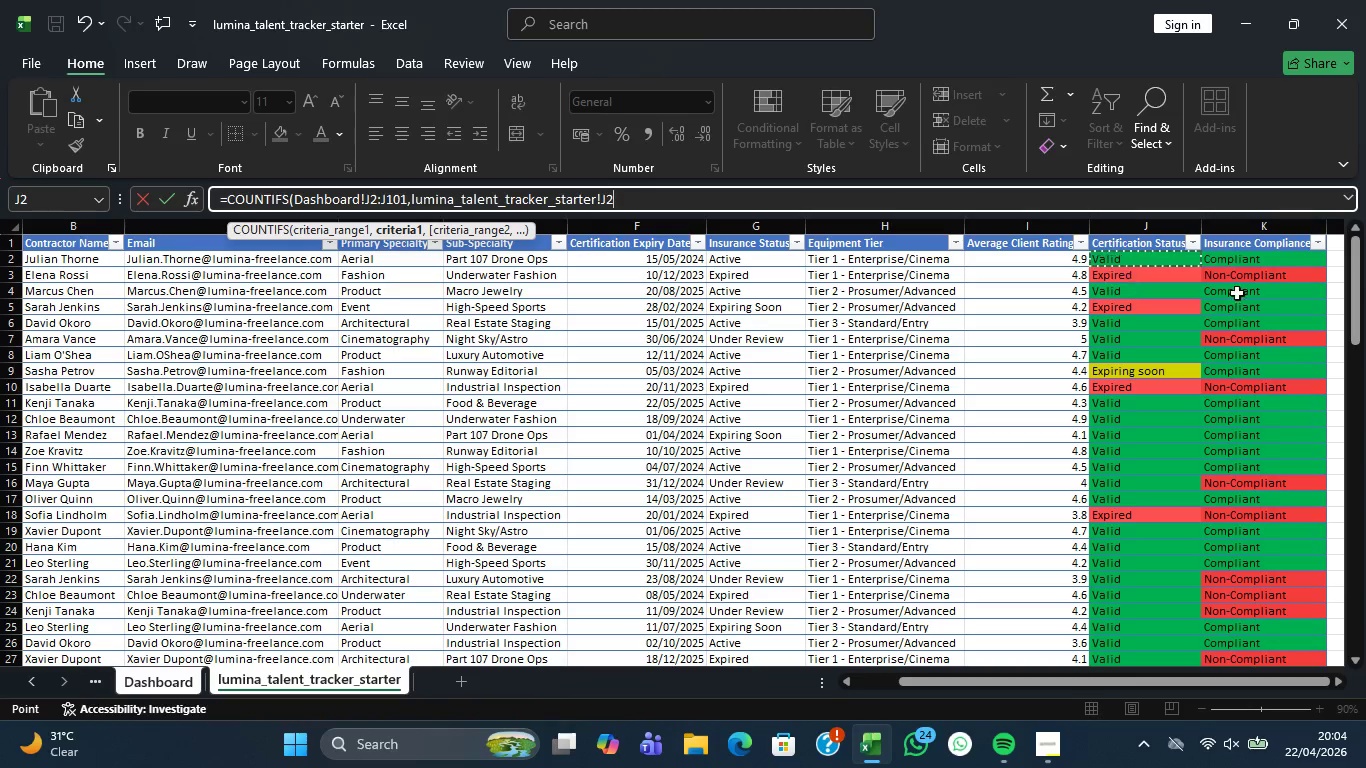 
left_click([153, 688])
 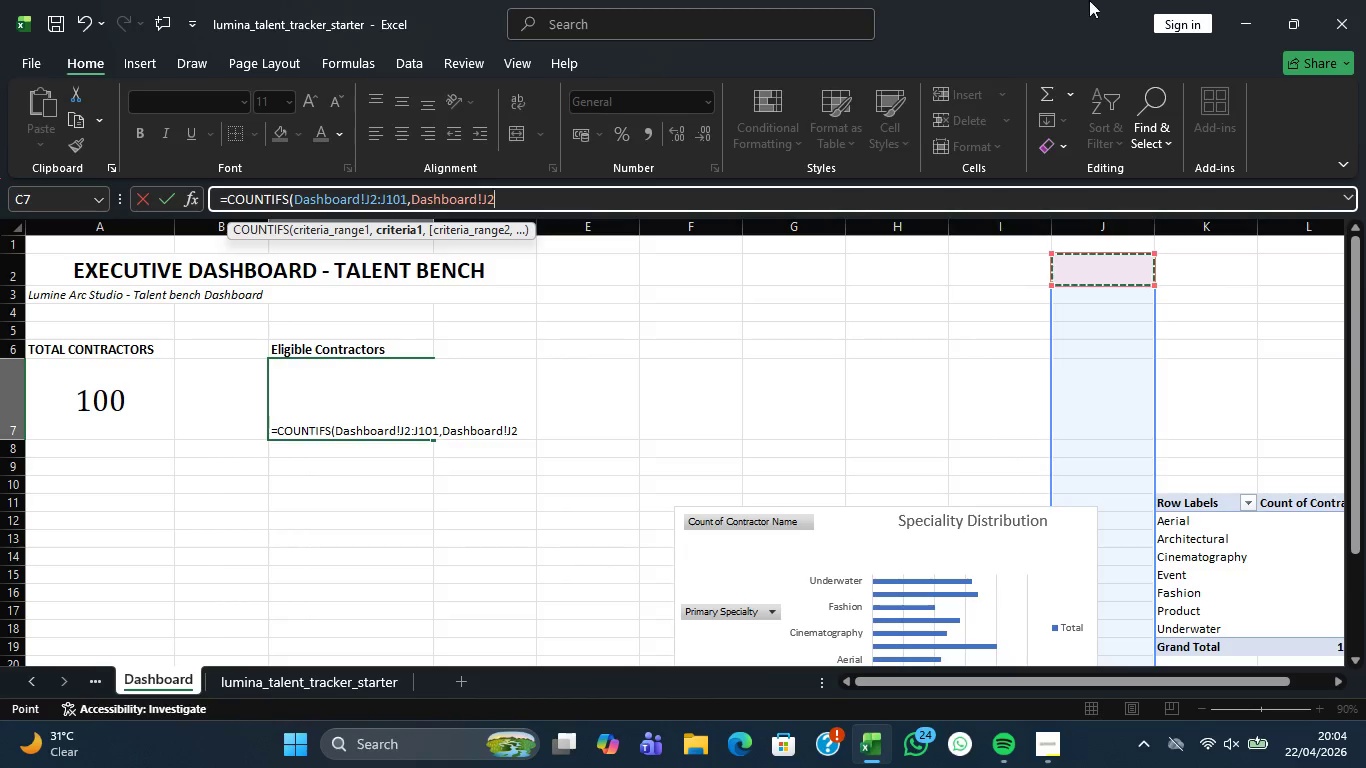 
key(Equal)
 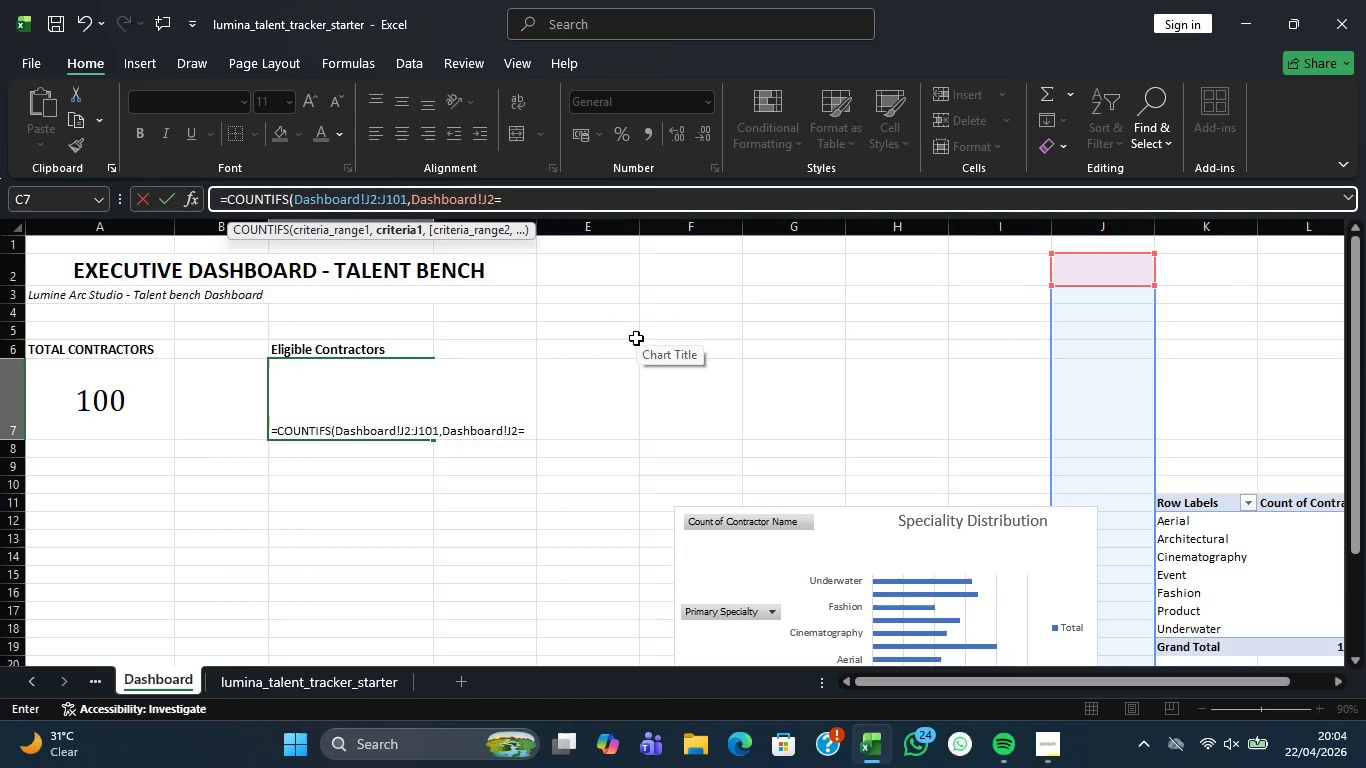 
wait(5.62)
 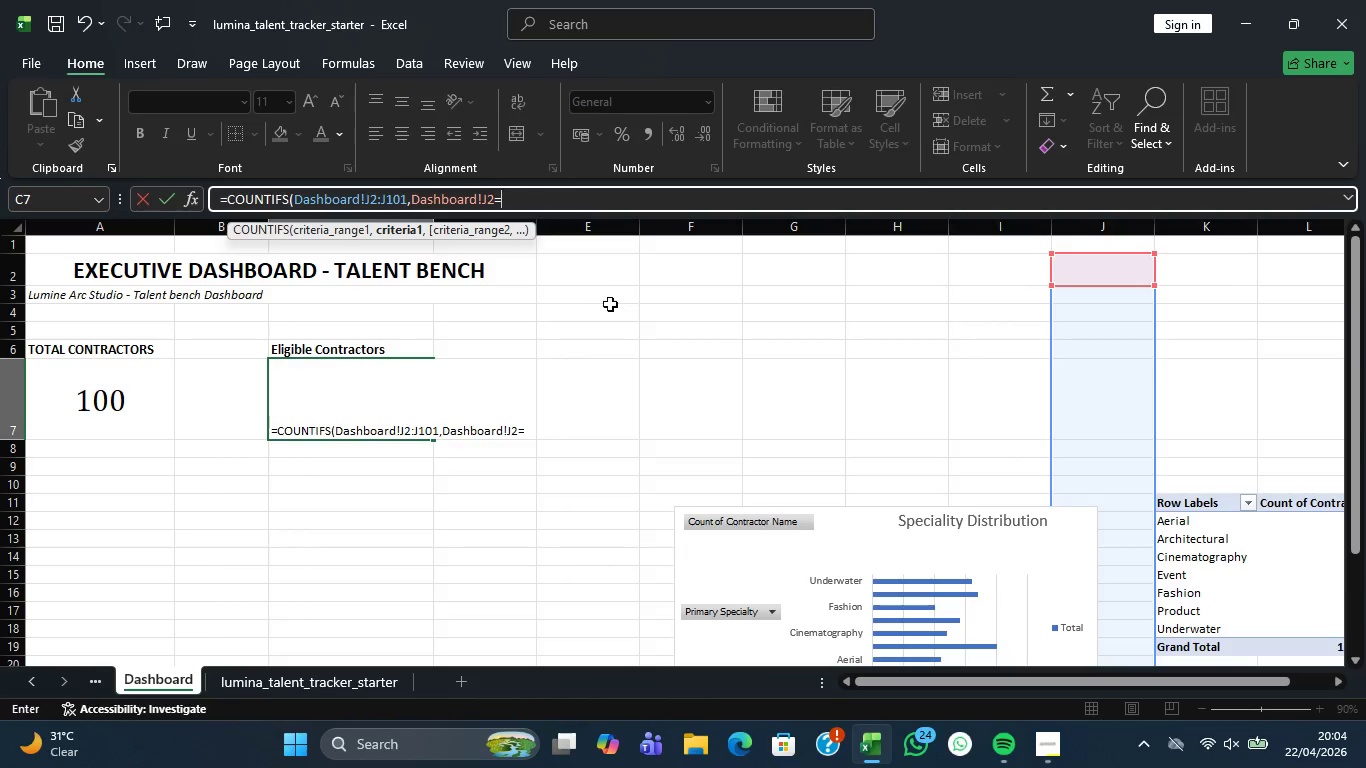 
key(Shift+Quote)
 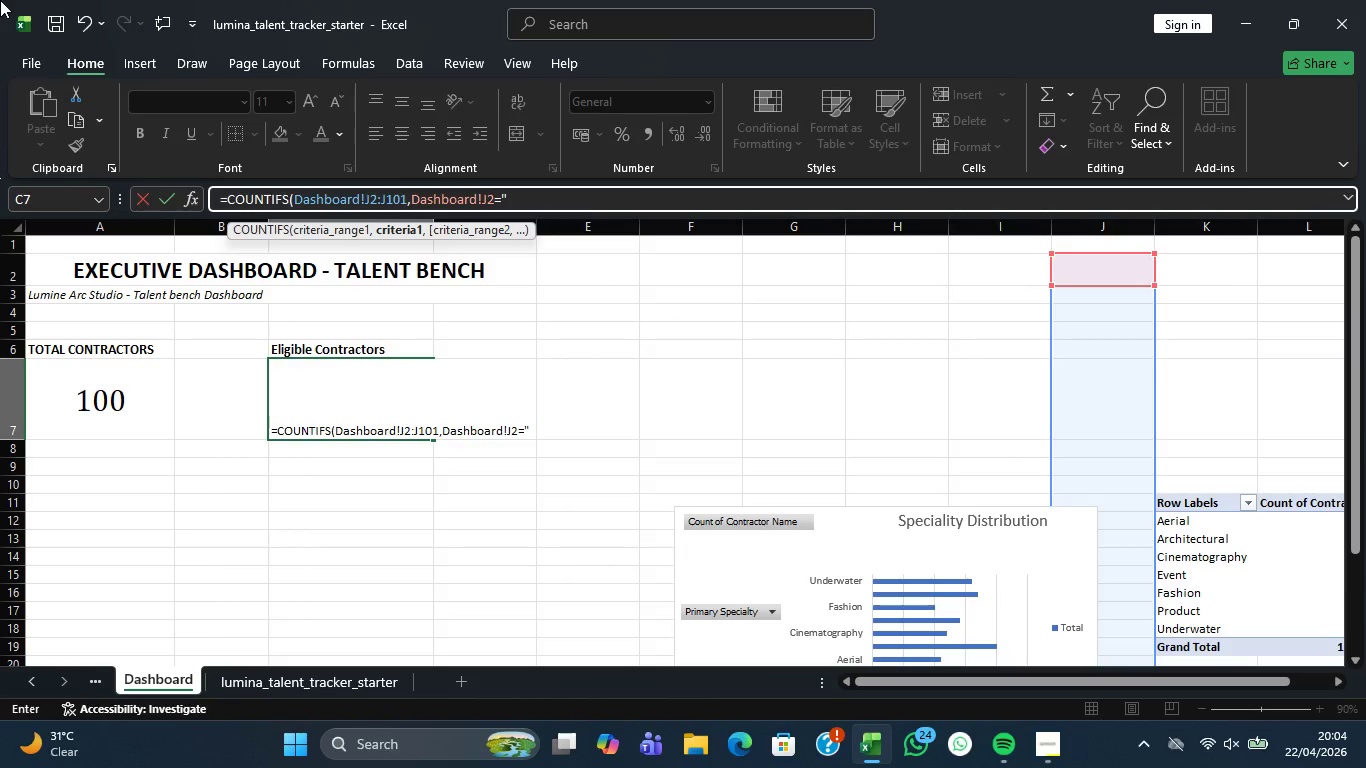 
type(valid")
 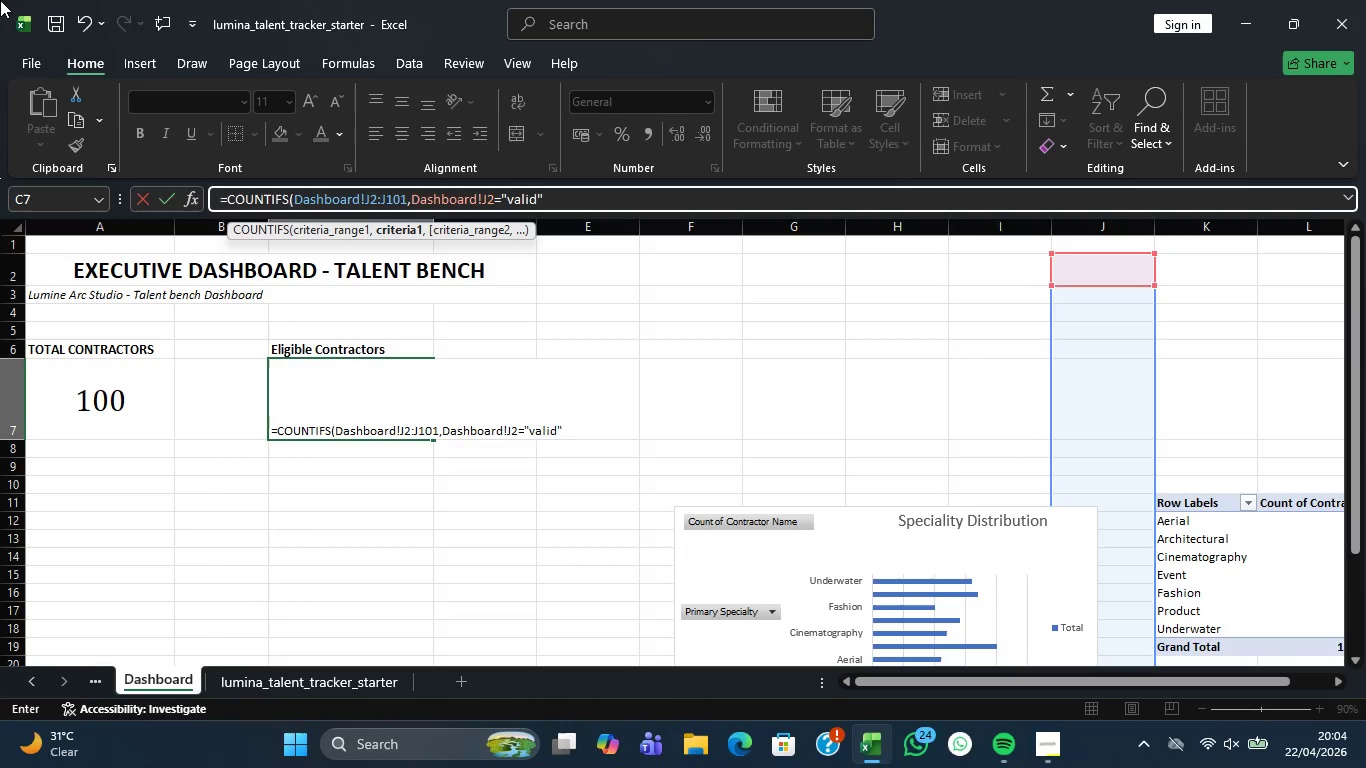 
wait(10.8)
 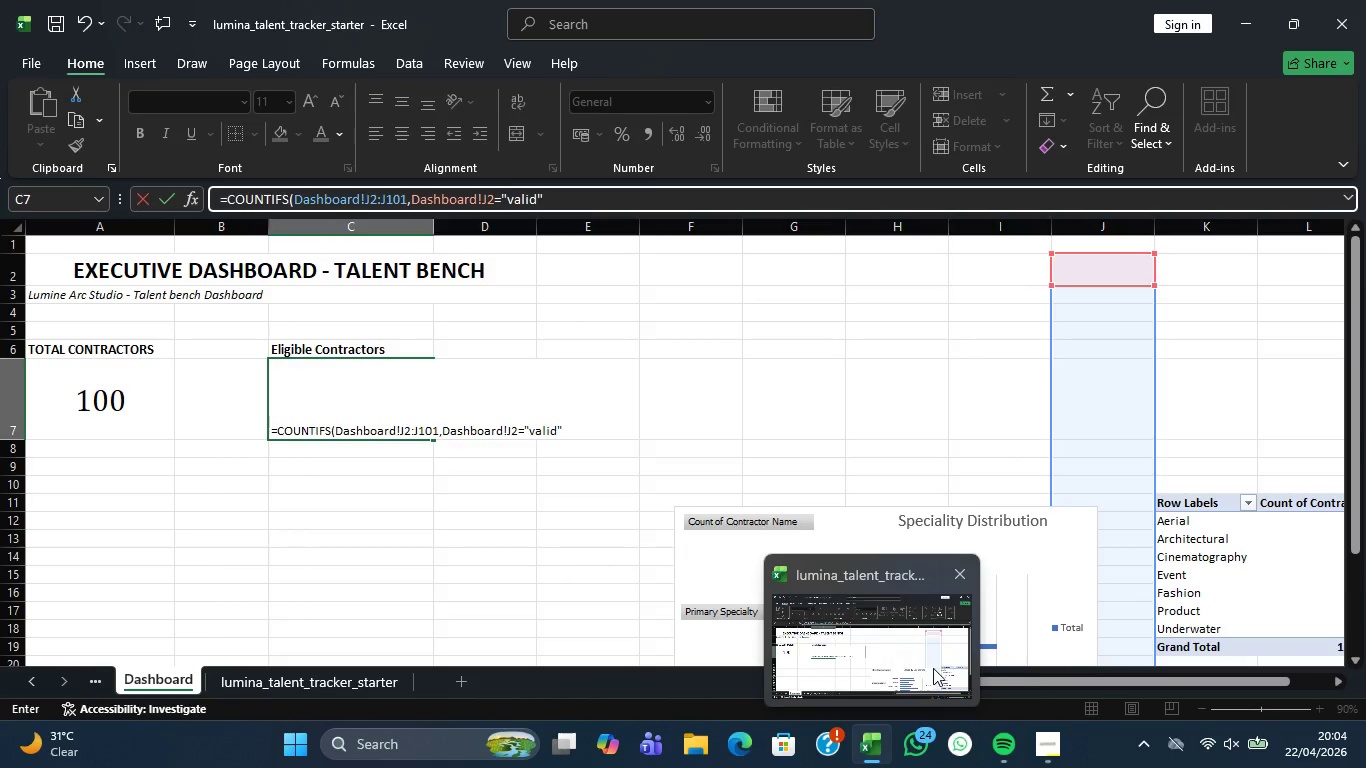 
key(Comma)
 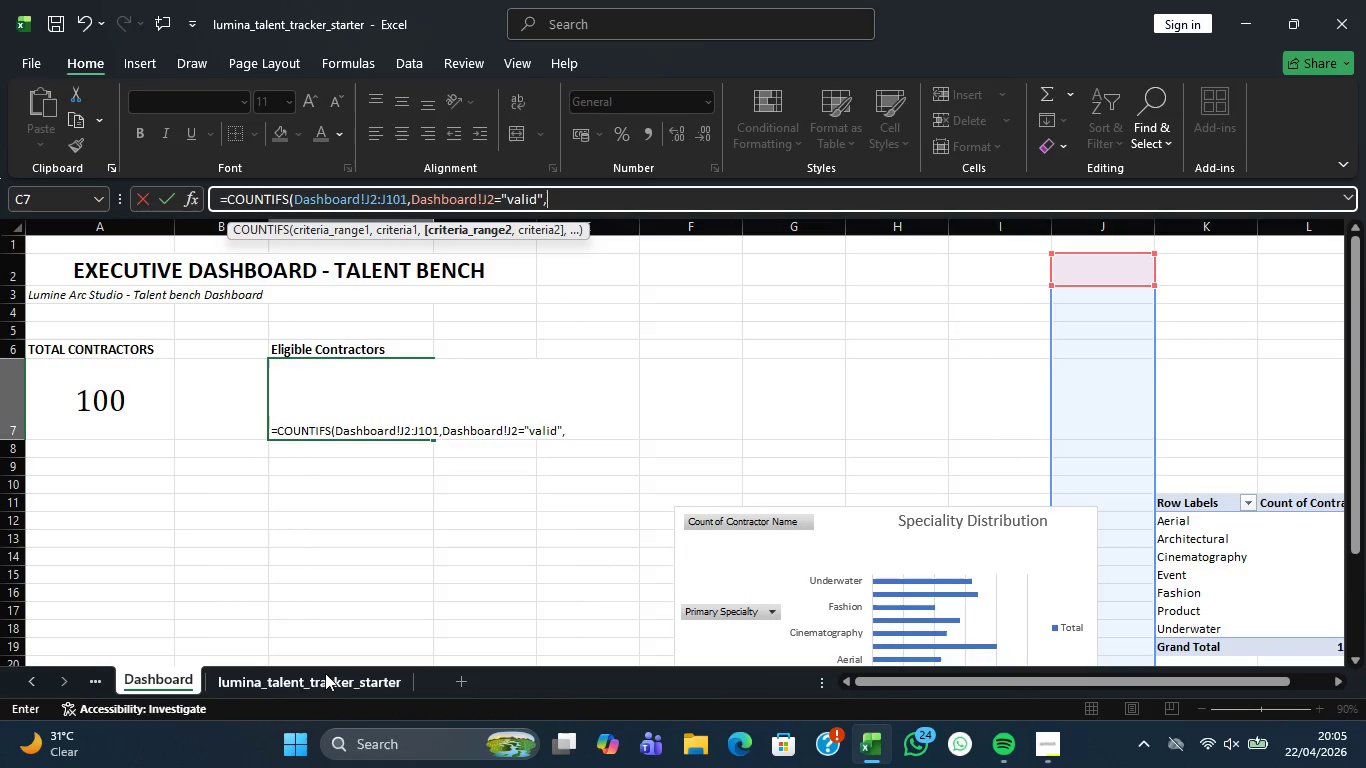 
left_click([325, 673])
 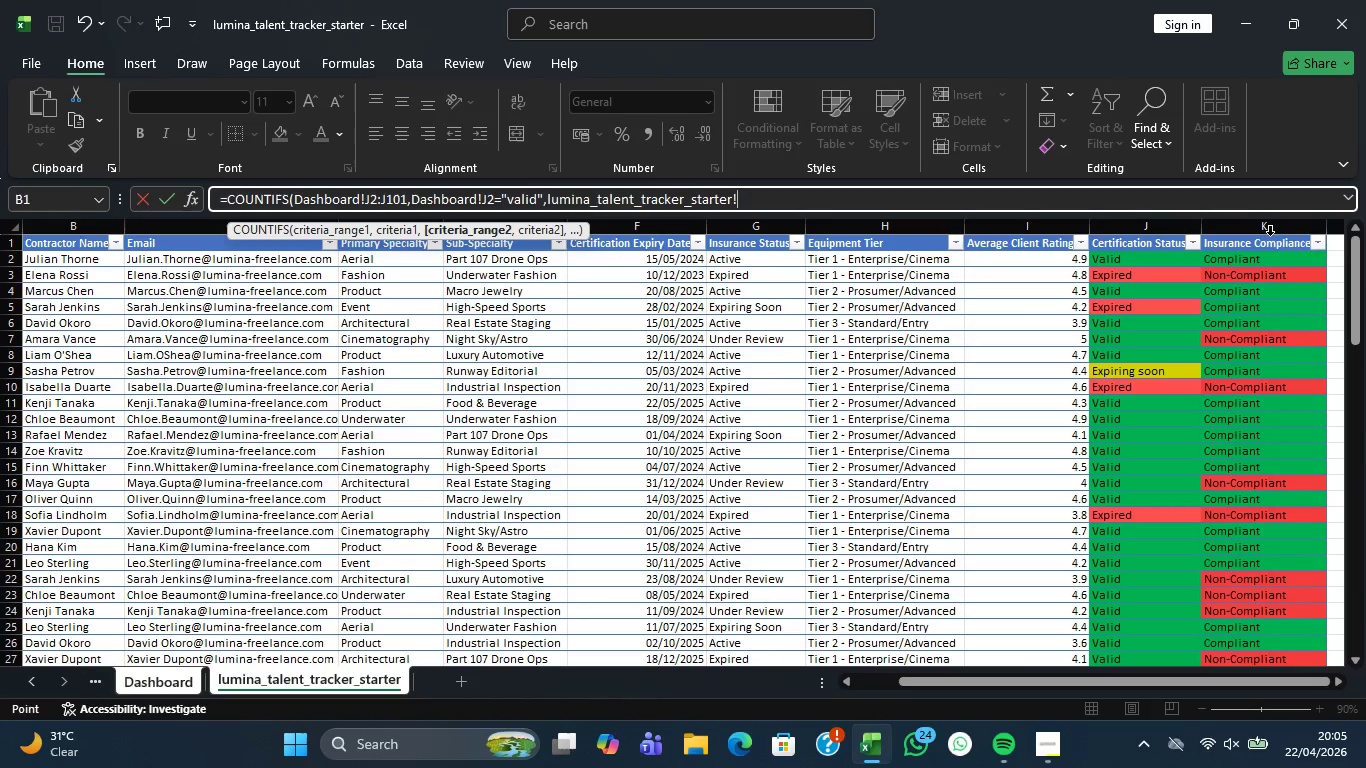 
left_click([1262, 261])
 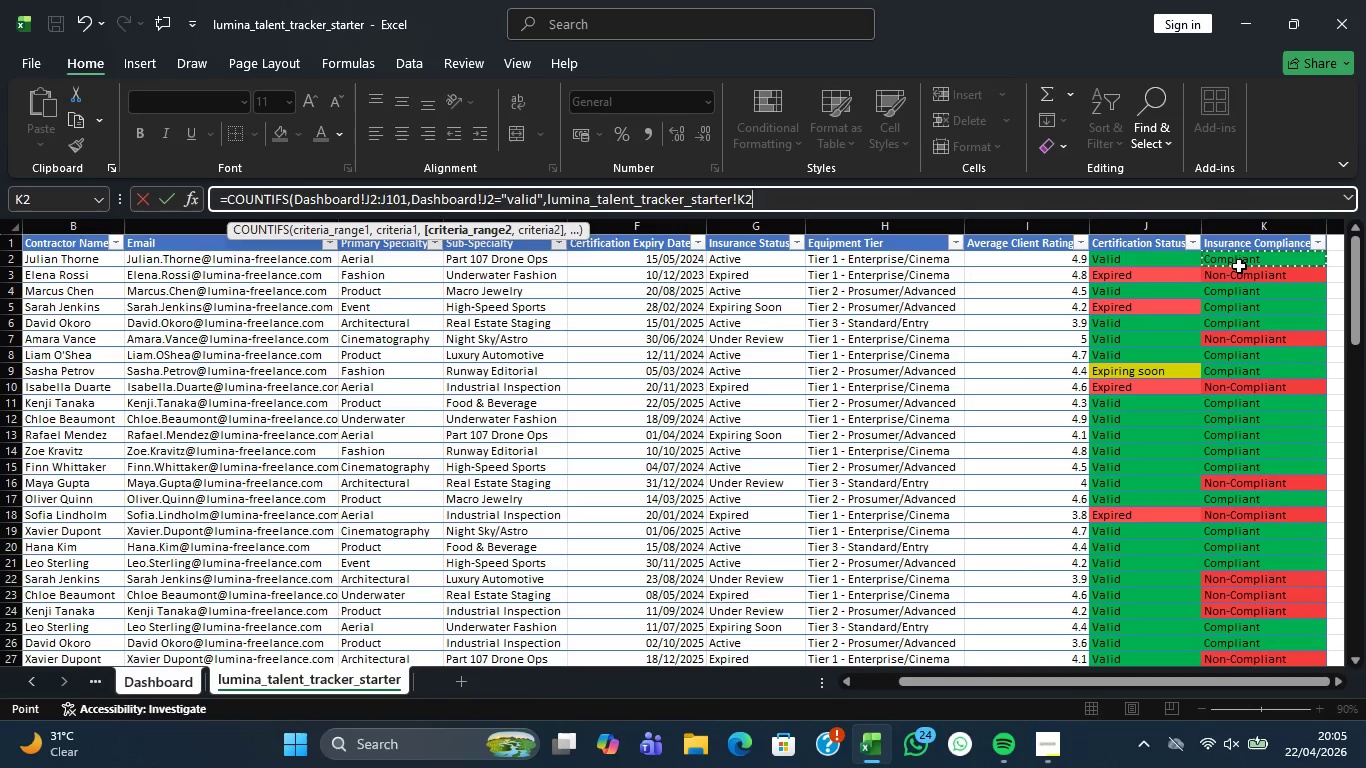 
wait(9.28)
 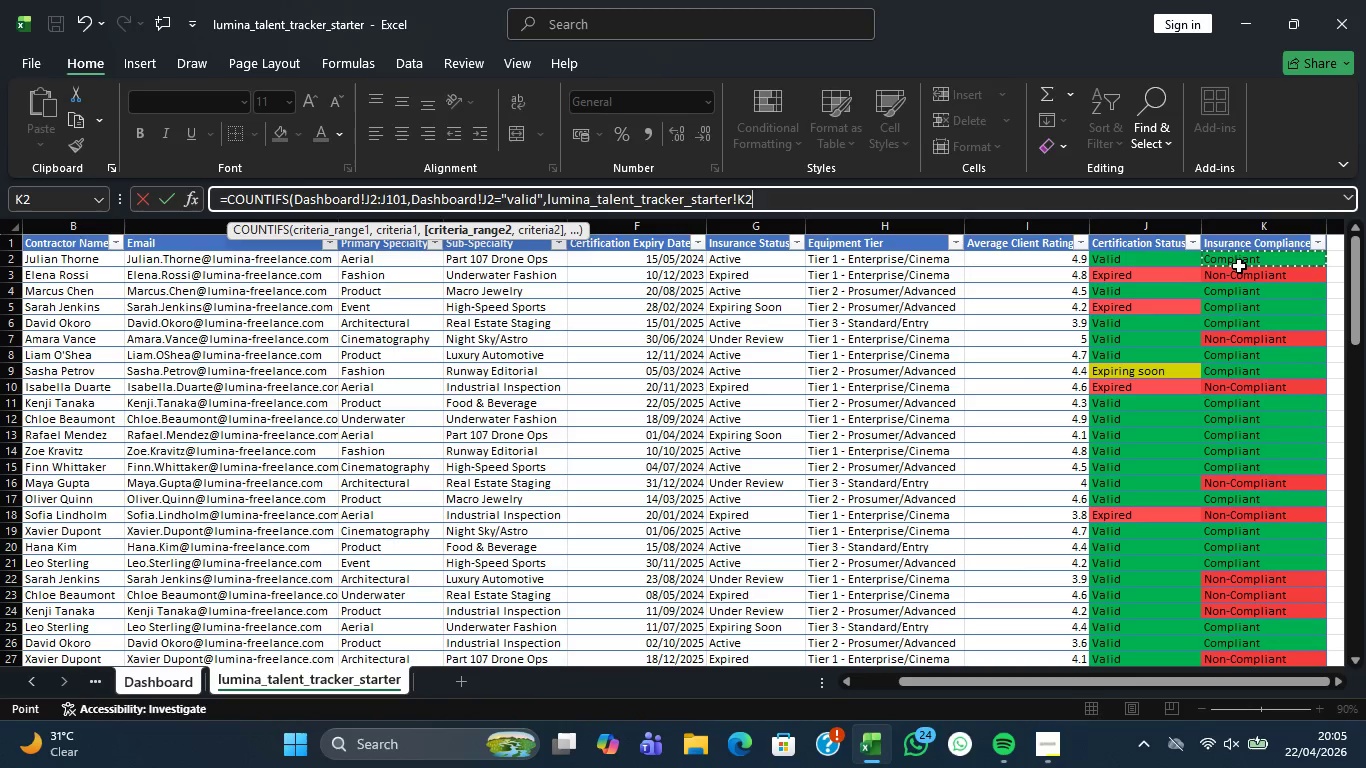 
left_click_drag(start_coordinate=[1275, 262], to_coordinate=[1277, 618])
 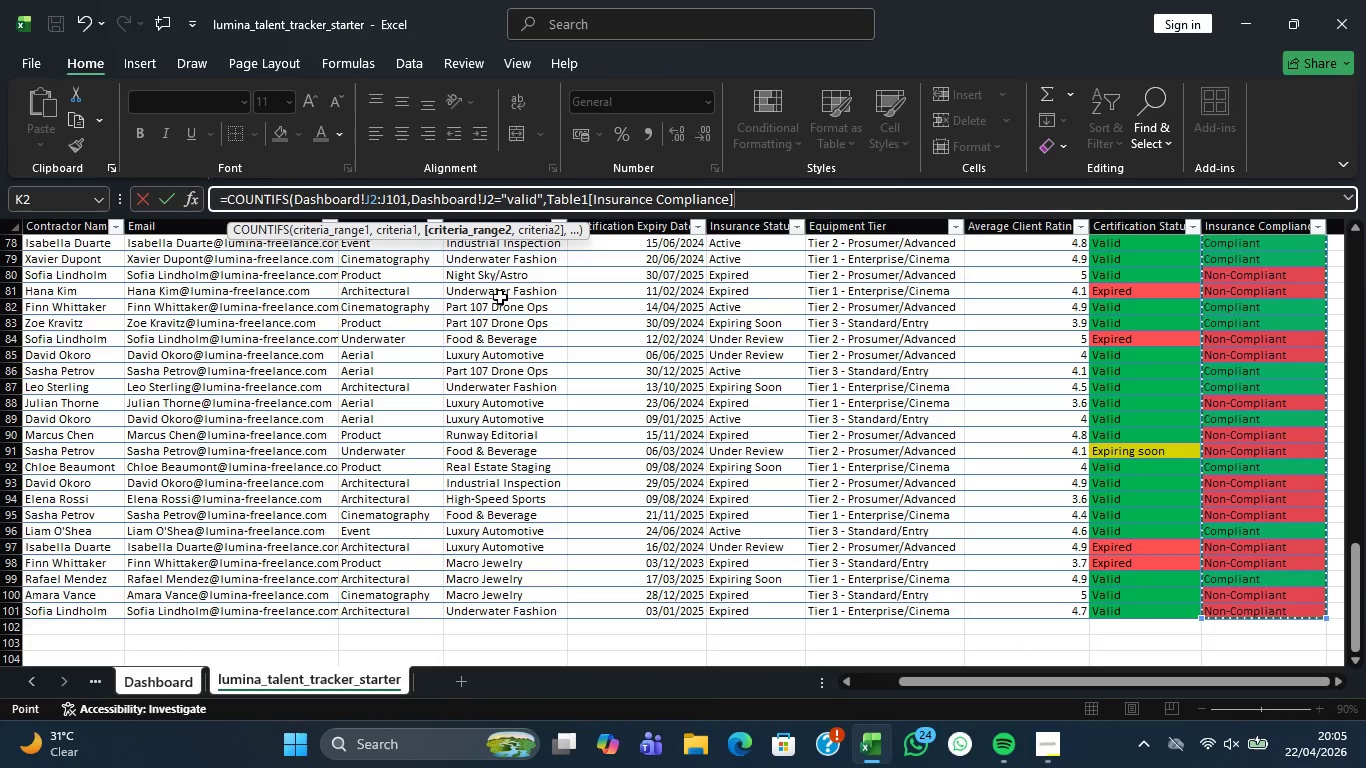 
wait(13.86)
 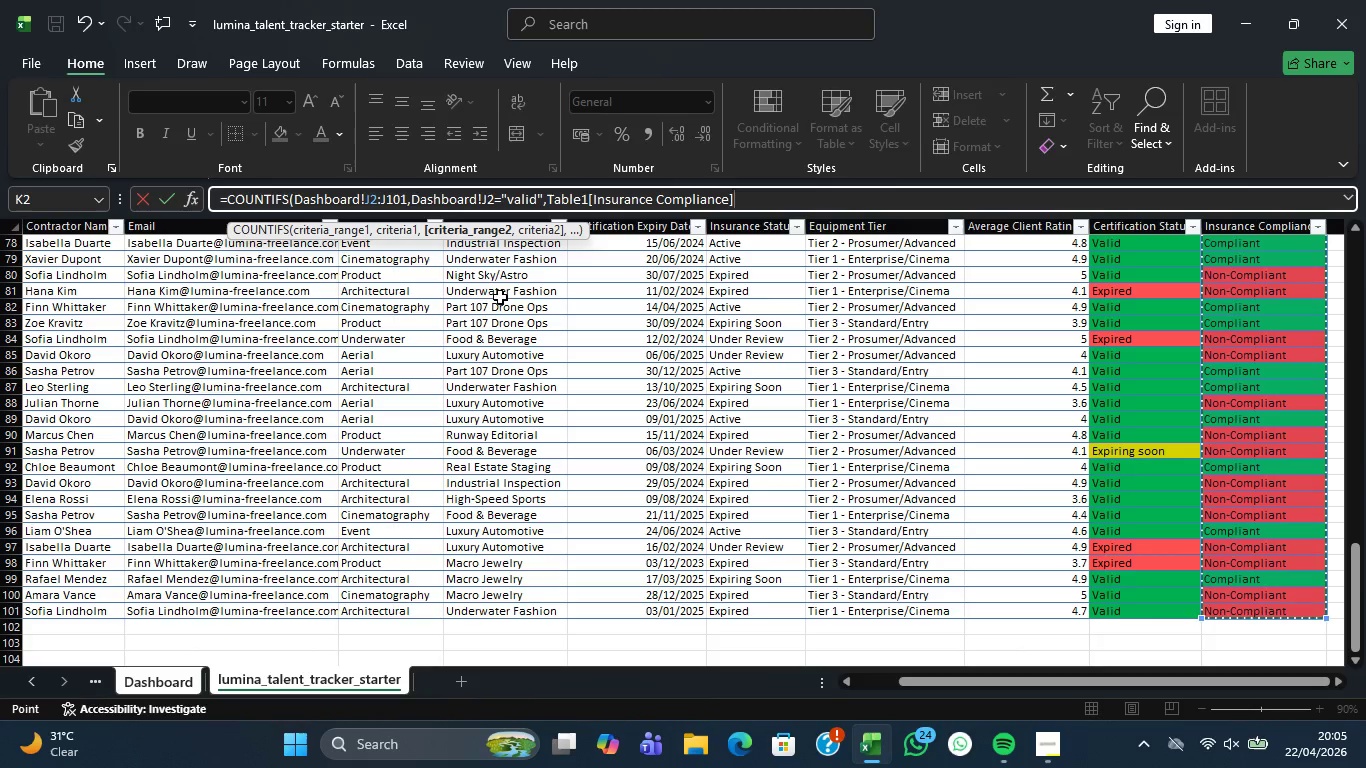 
left_click([176, 677])
 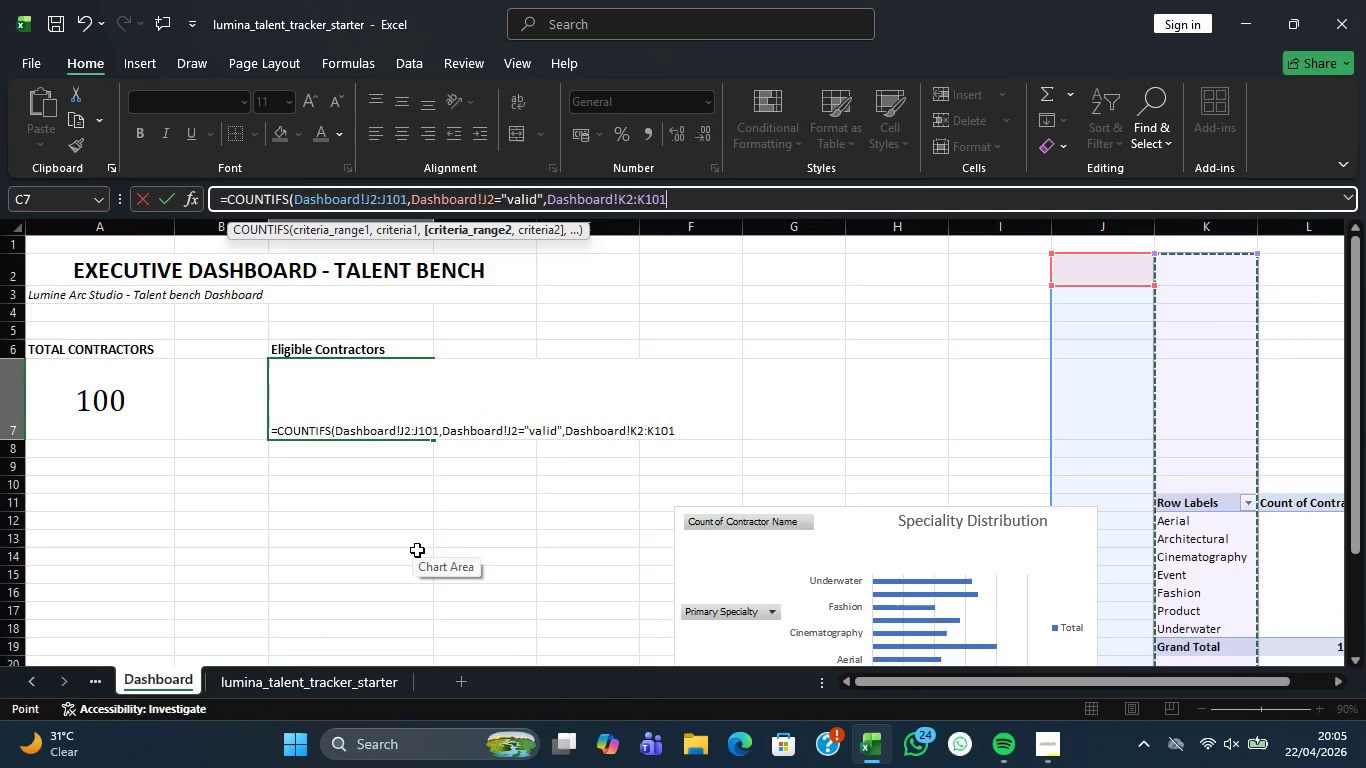 
key(Comma)
 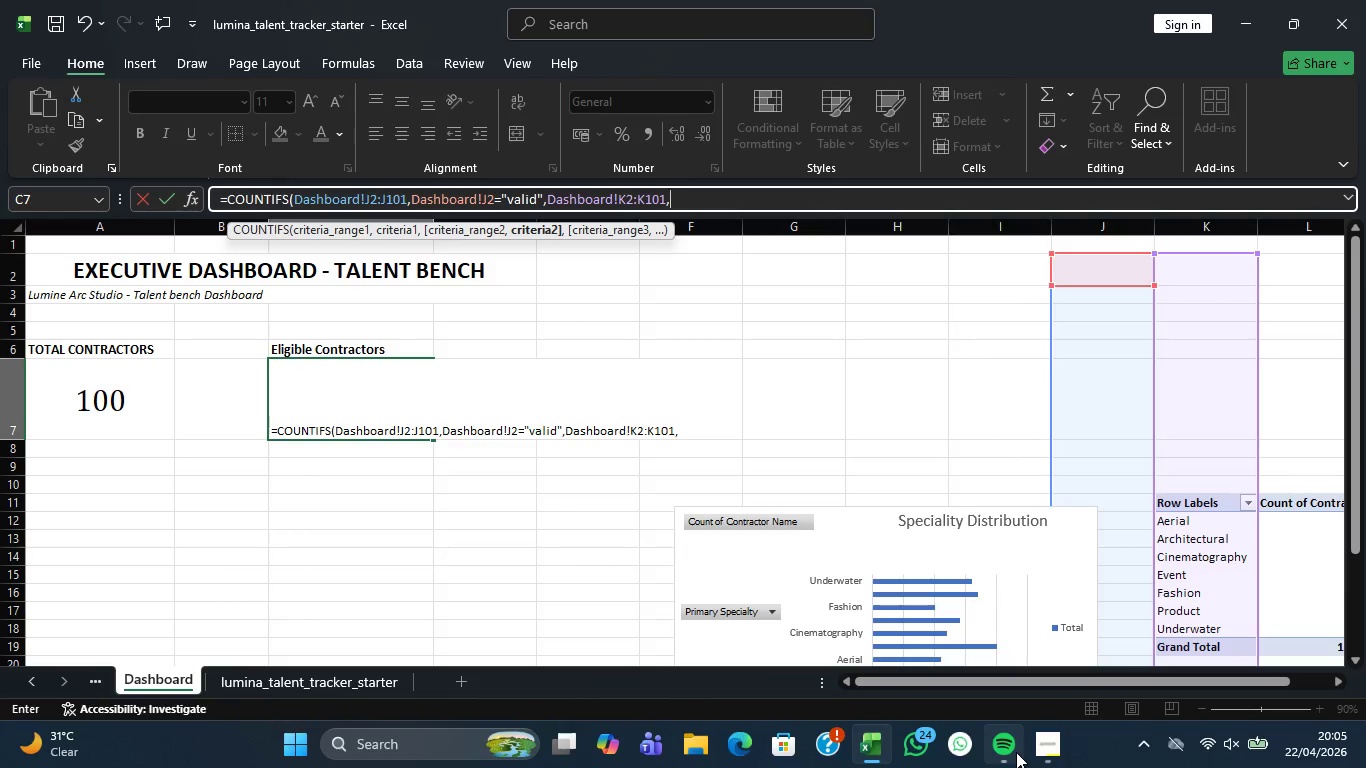 
wait(5.95)
 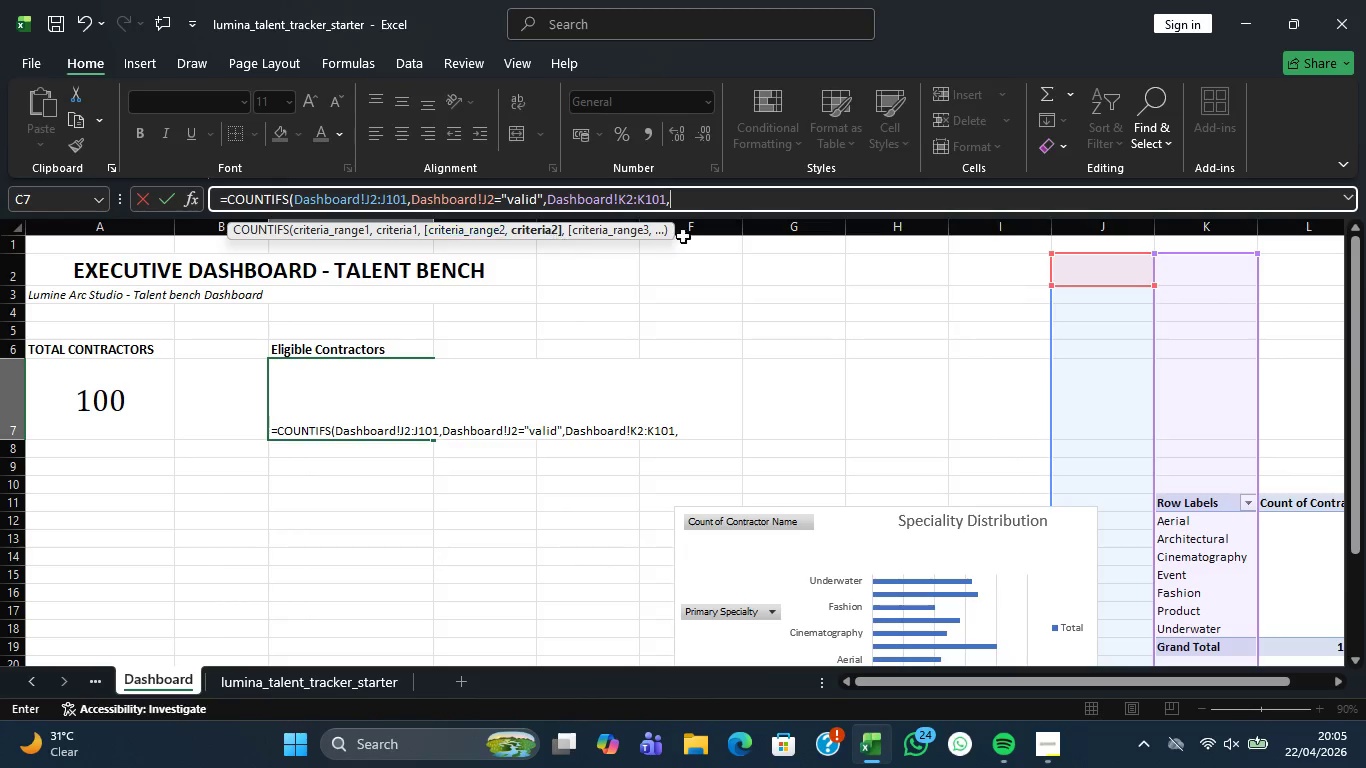 
mouse_move([1045, 736])
 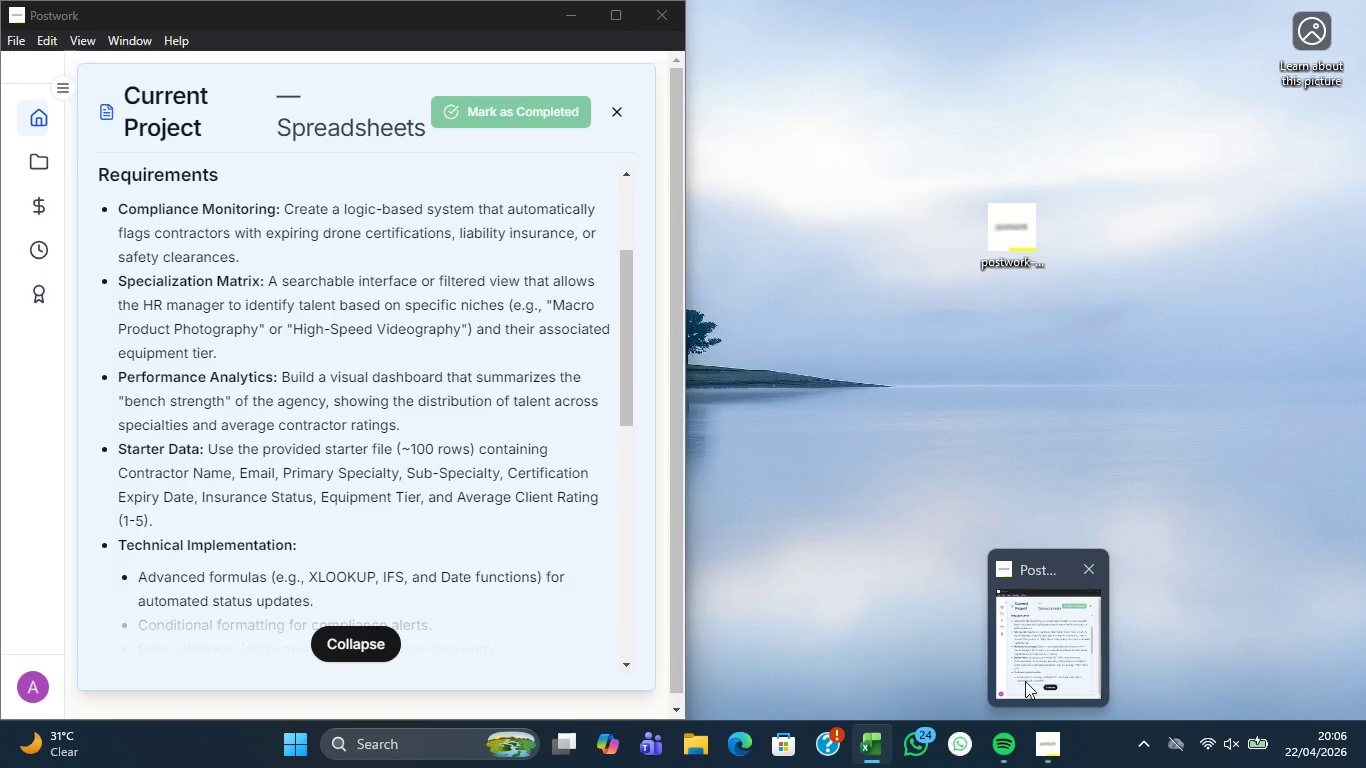 
mouse_move([1007, 711])
 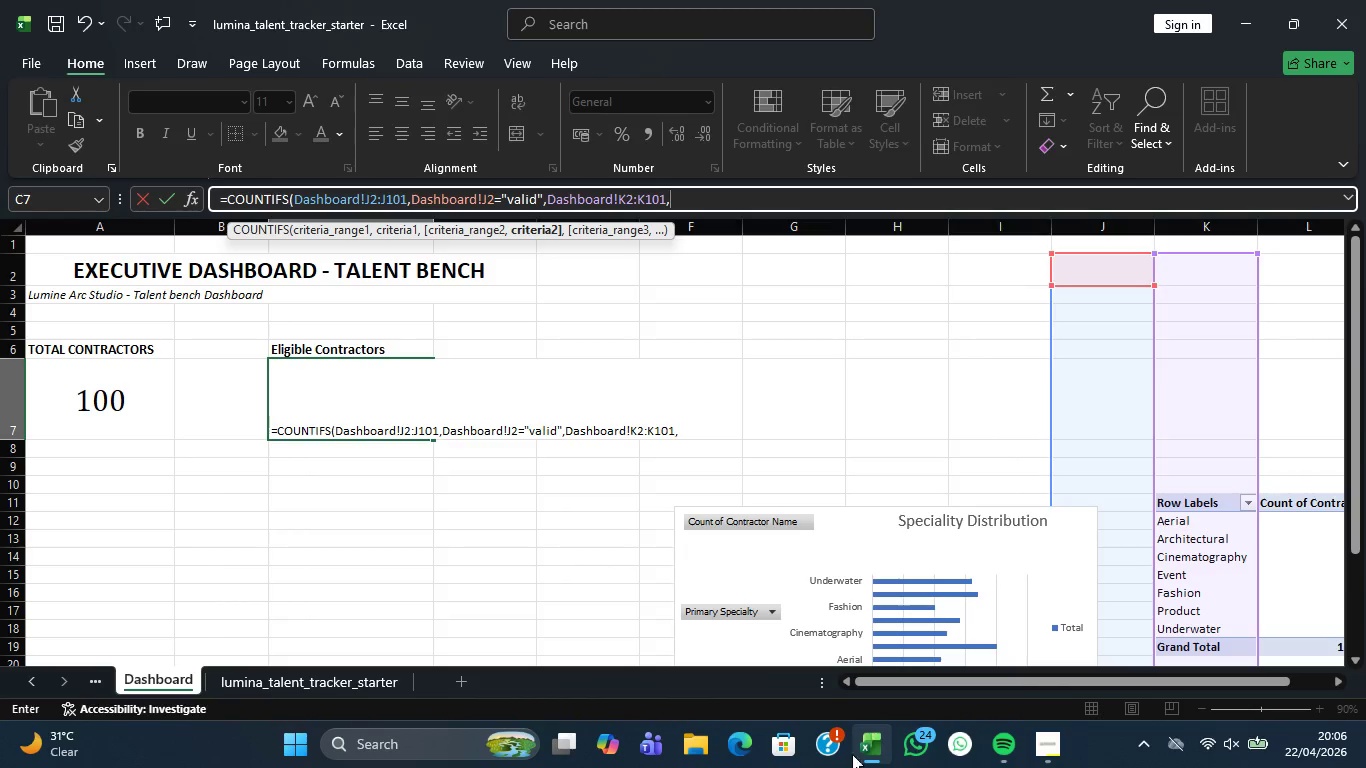 
left_click([267, 678])
 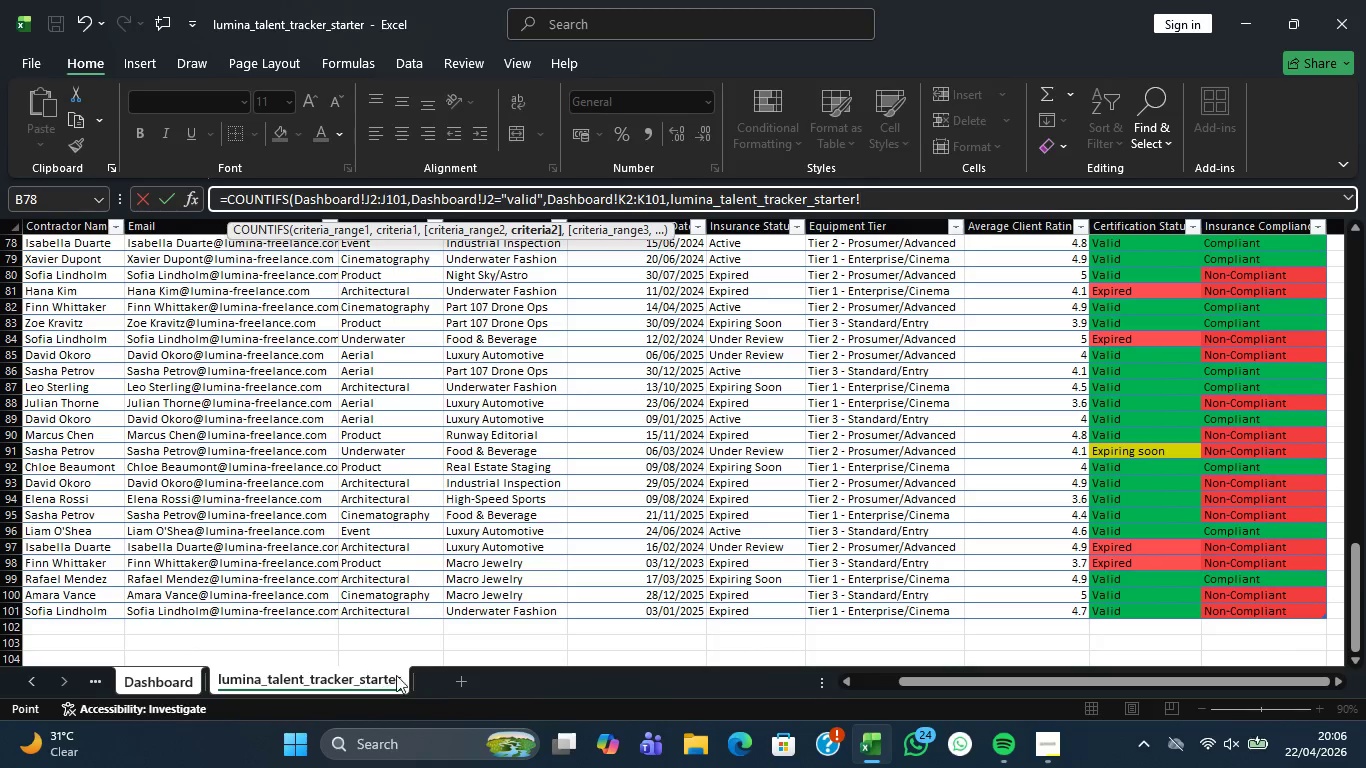 
scroll: coordinate [862, 468], scroll_direction: up, amount: 32.0
 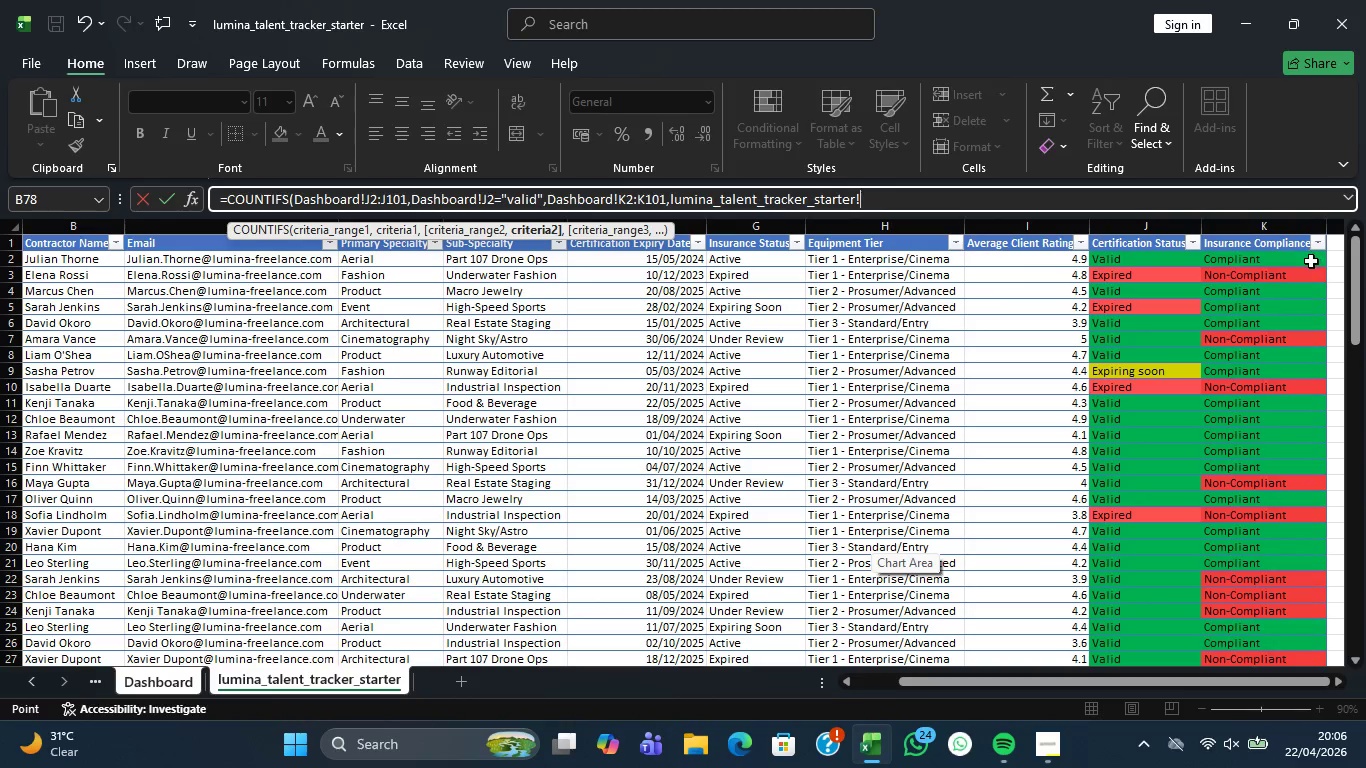 
left_click([1308, 262])
 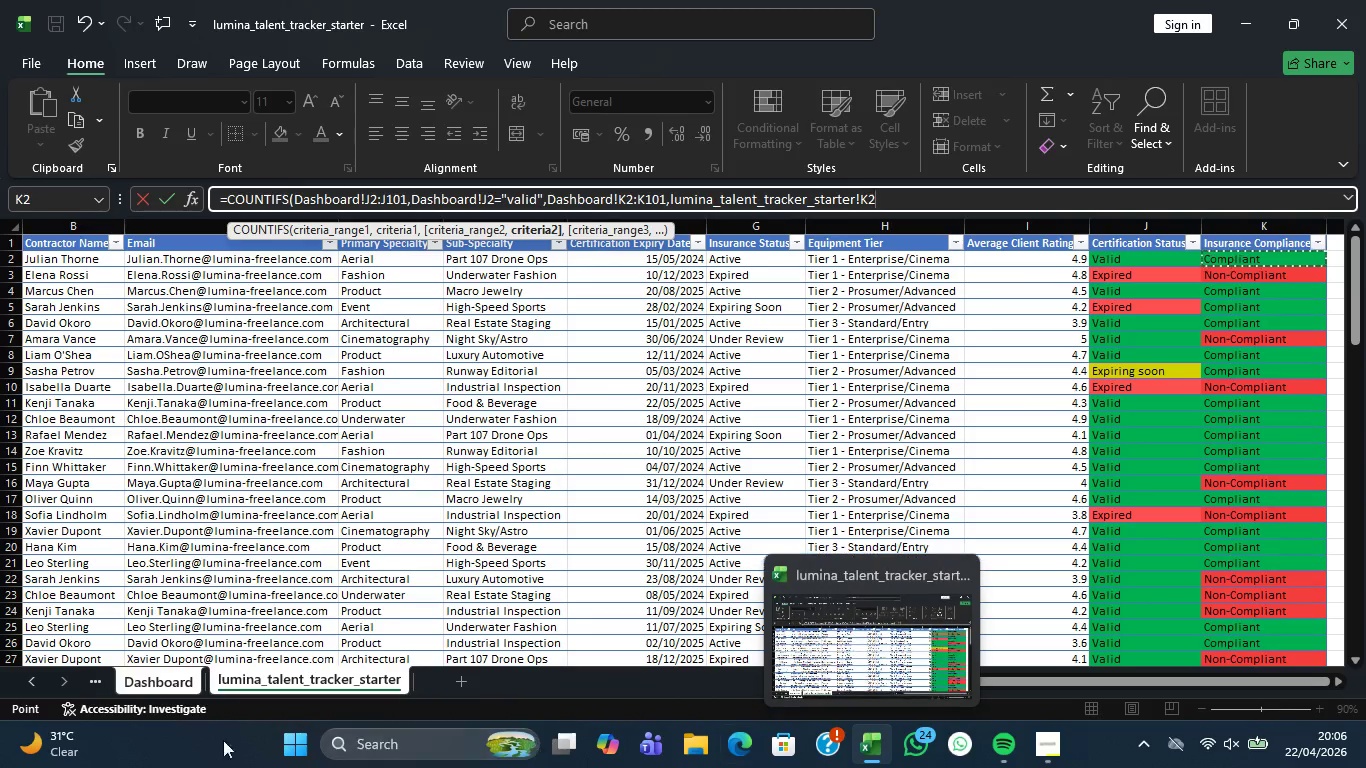 
left_click([147, 665])
 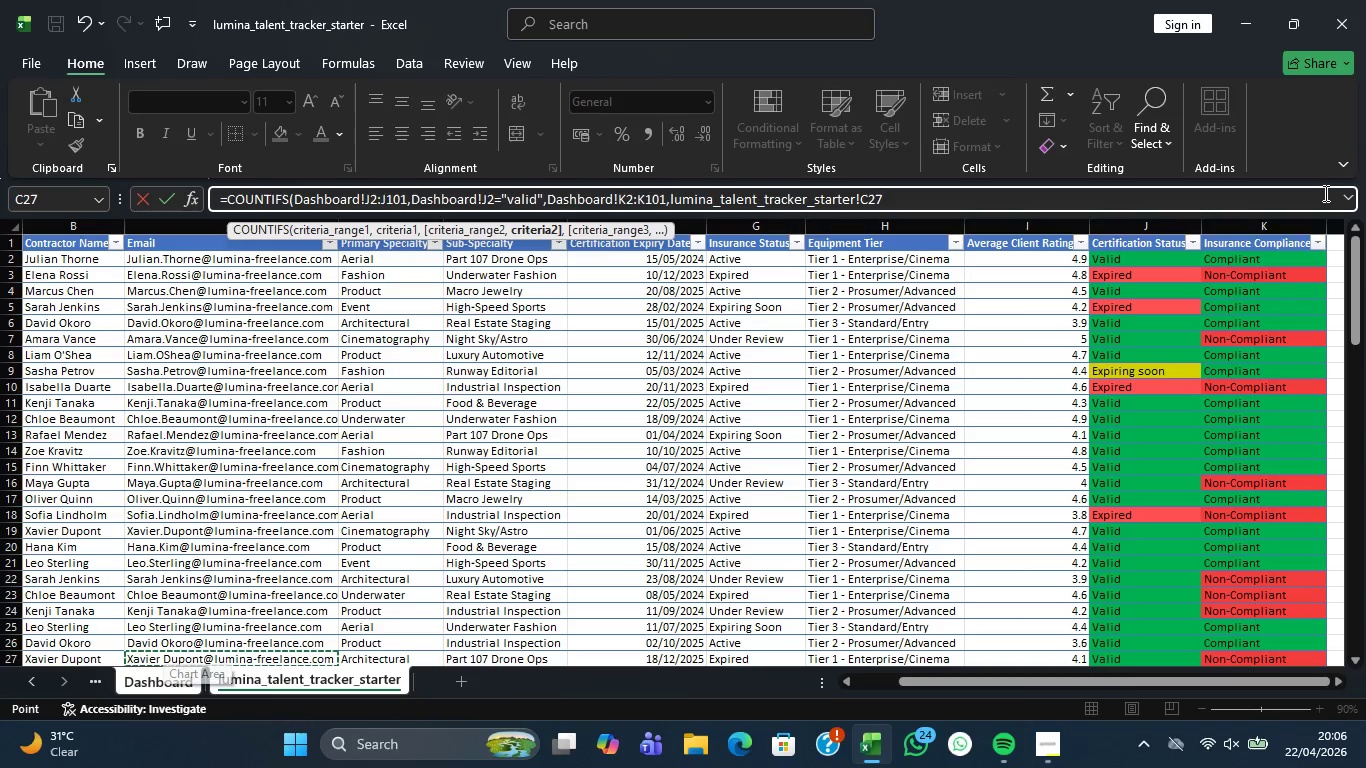 
left_click([1287, 263])
 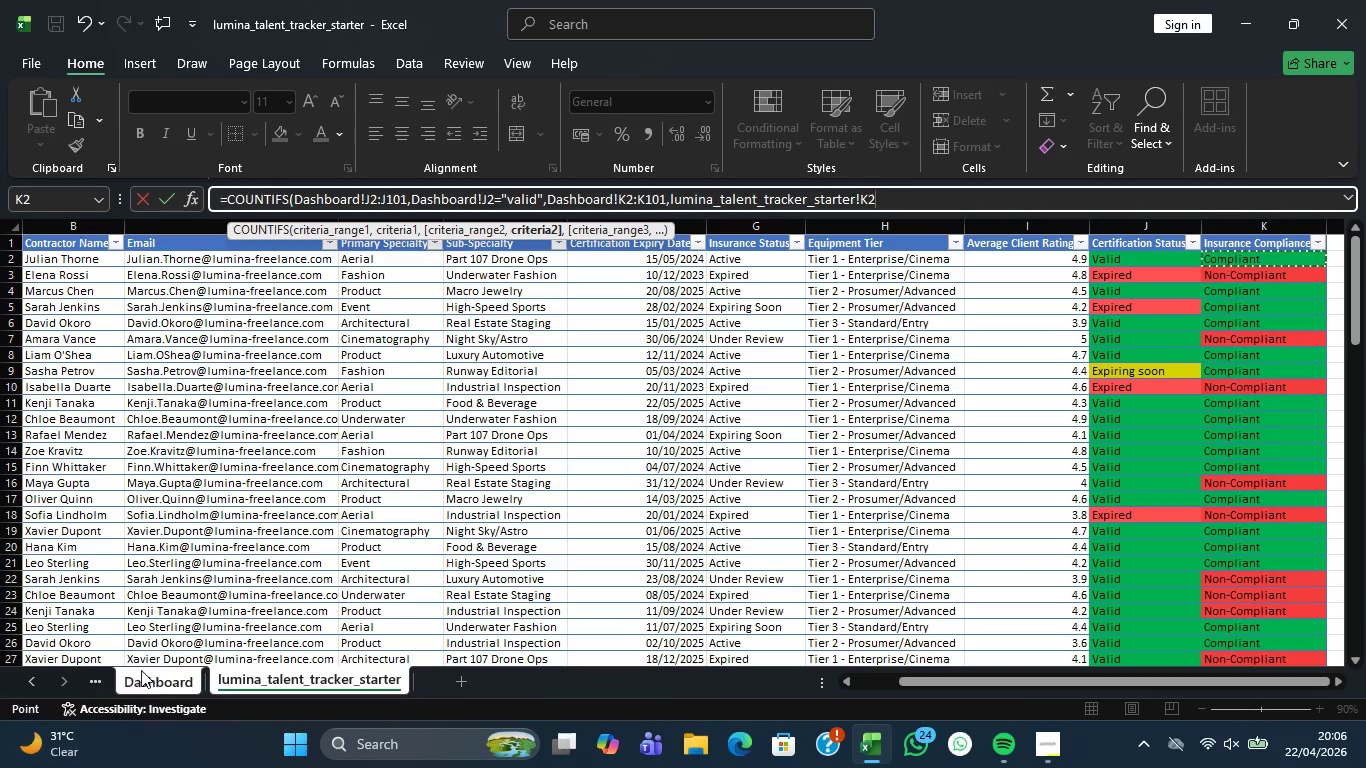 
left_click([141, 670])
 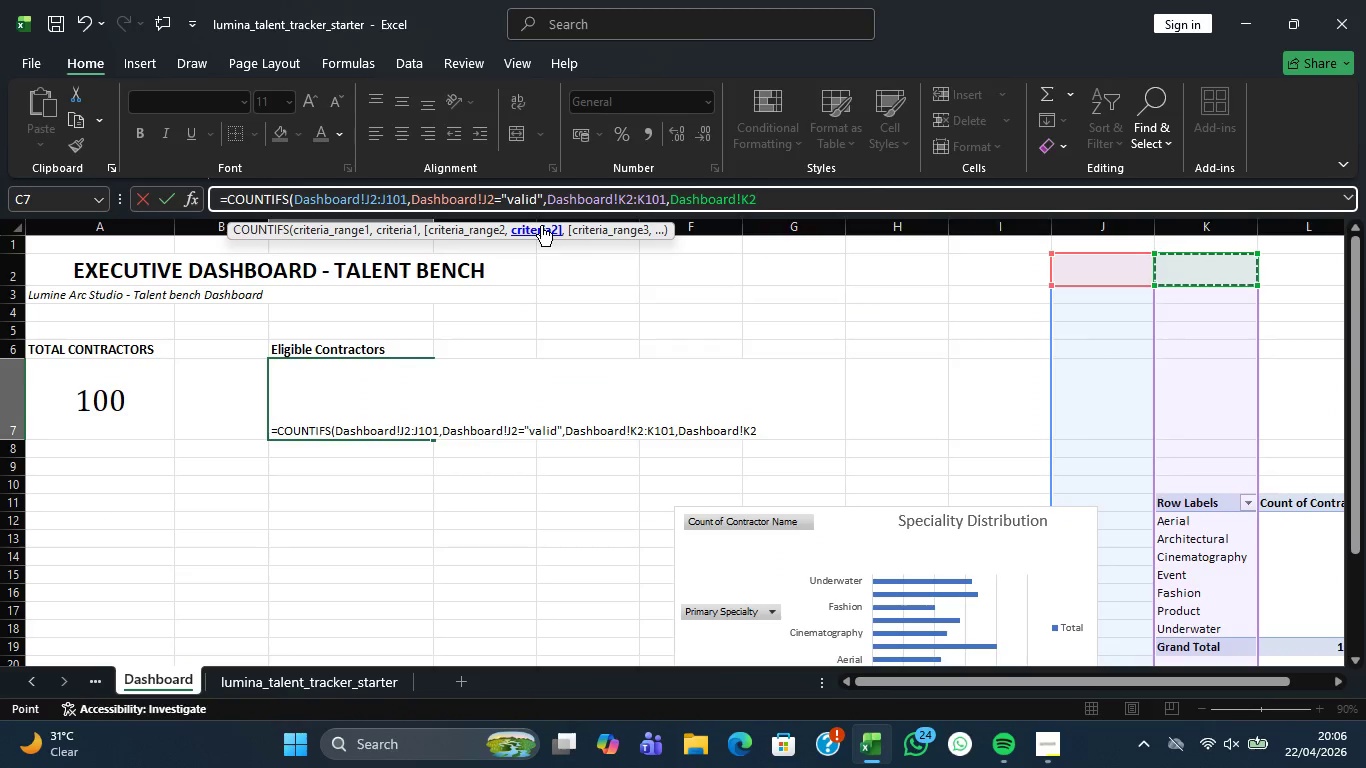 
type(="co)
 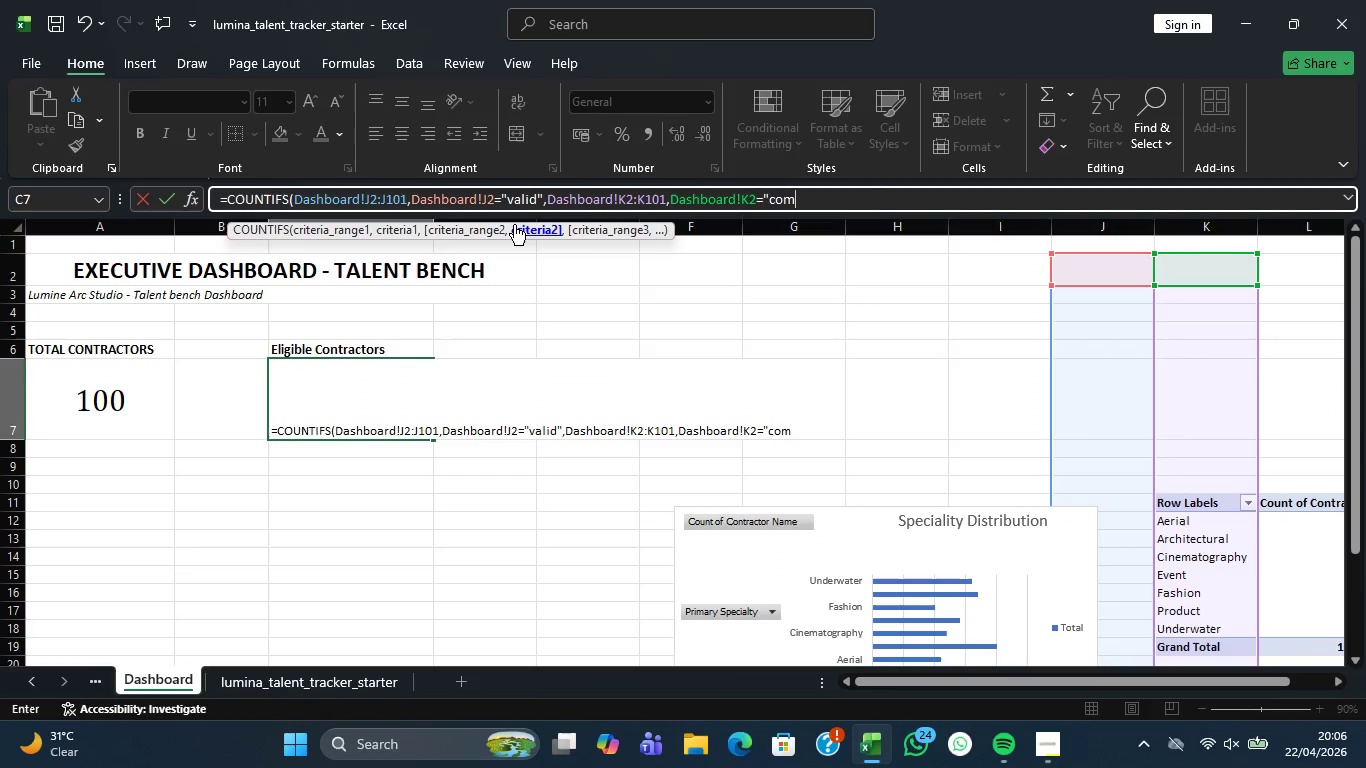 
 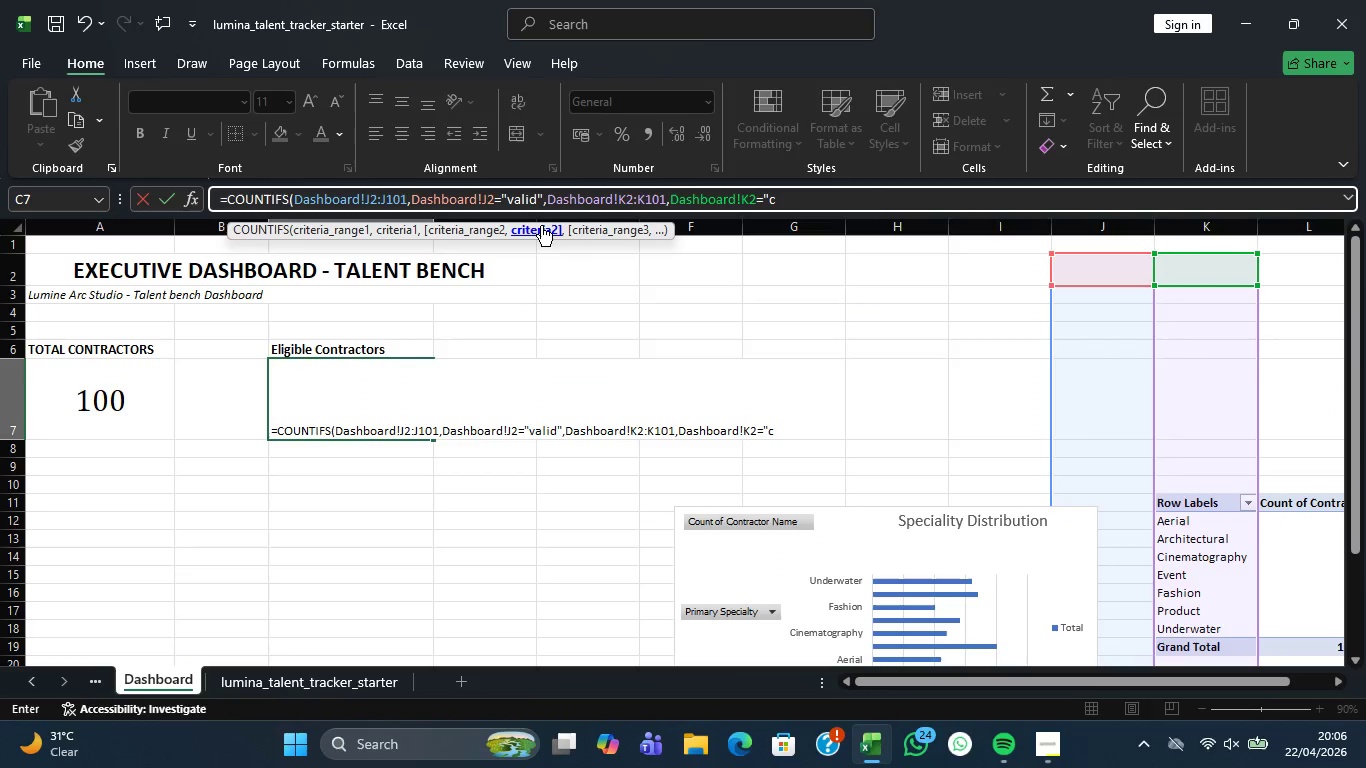 
type(mpli)
 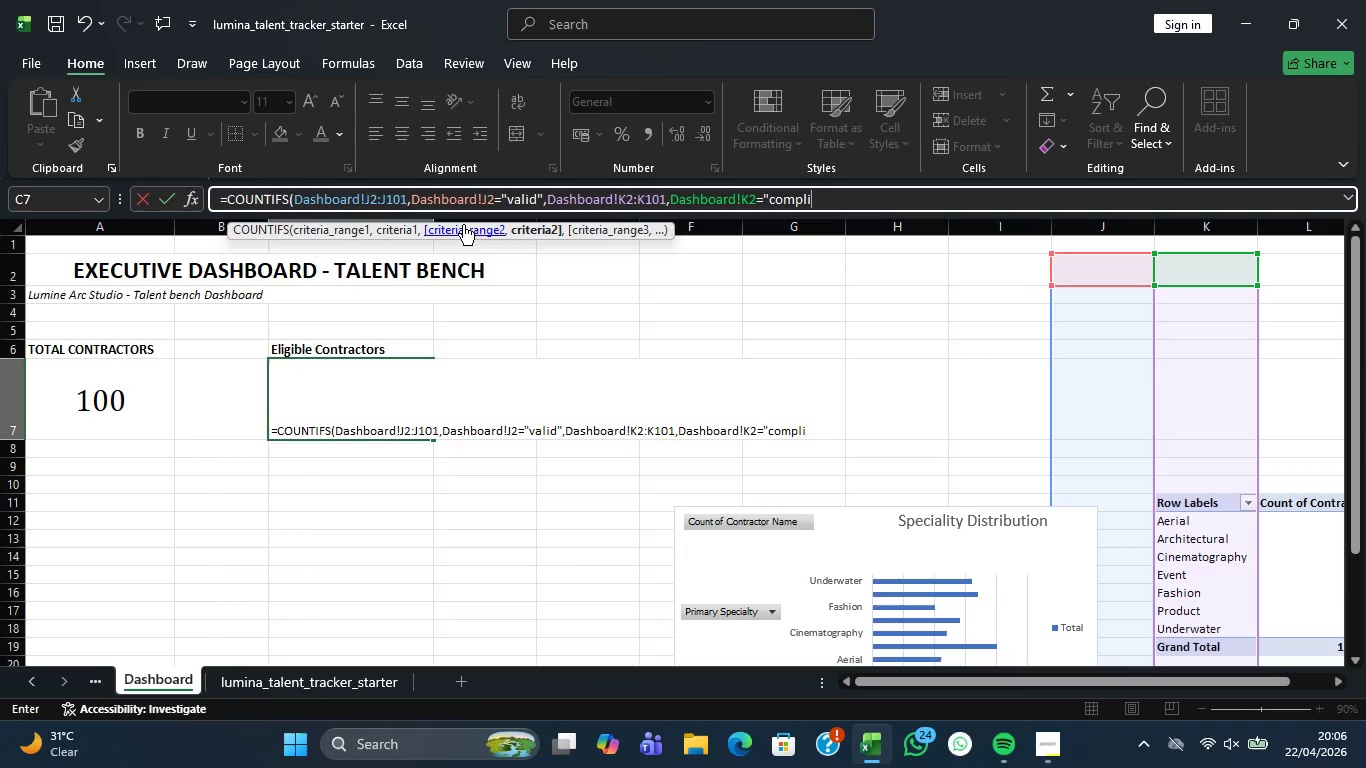 
type(ant")
 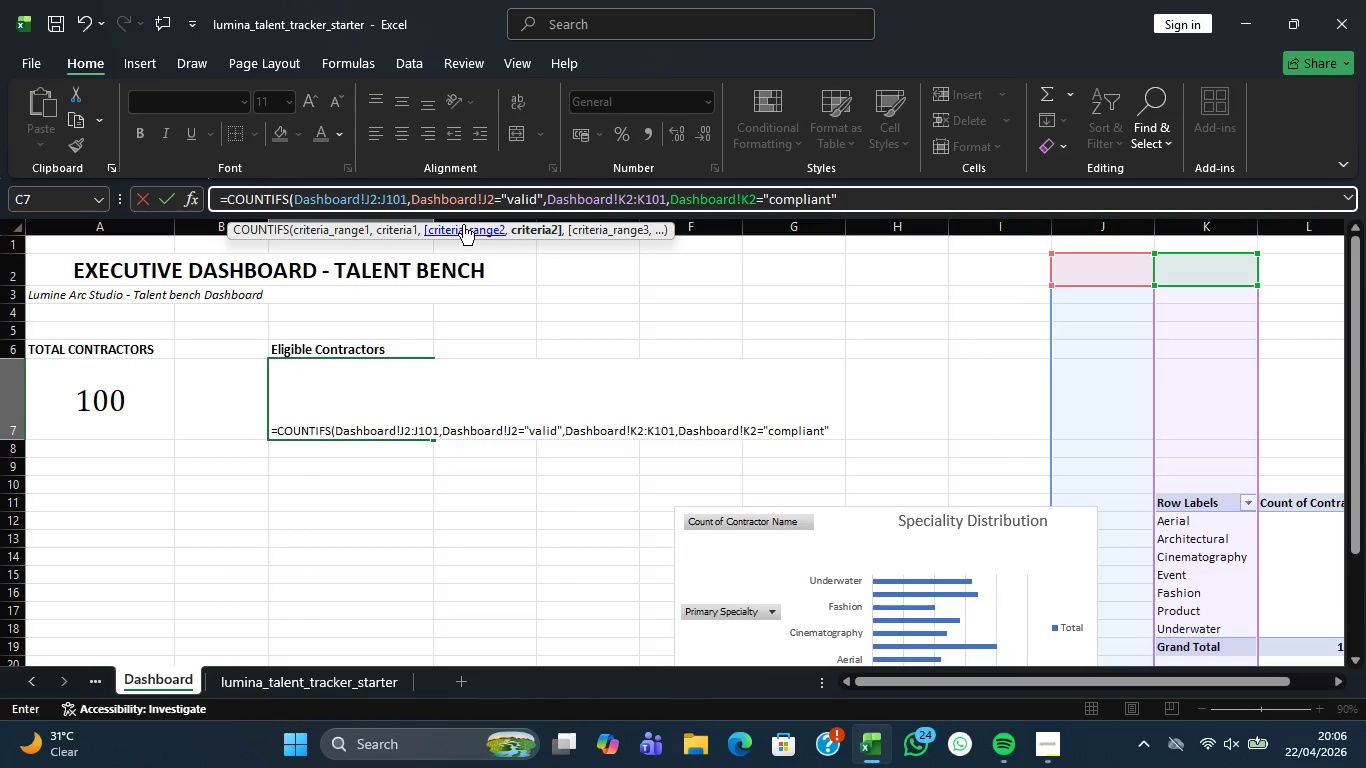 
key(Shift+0)
 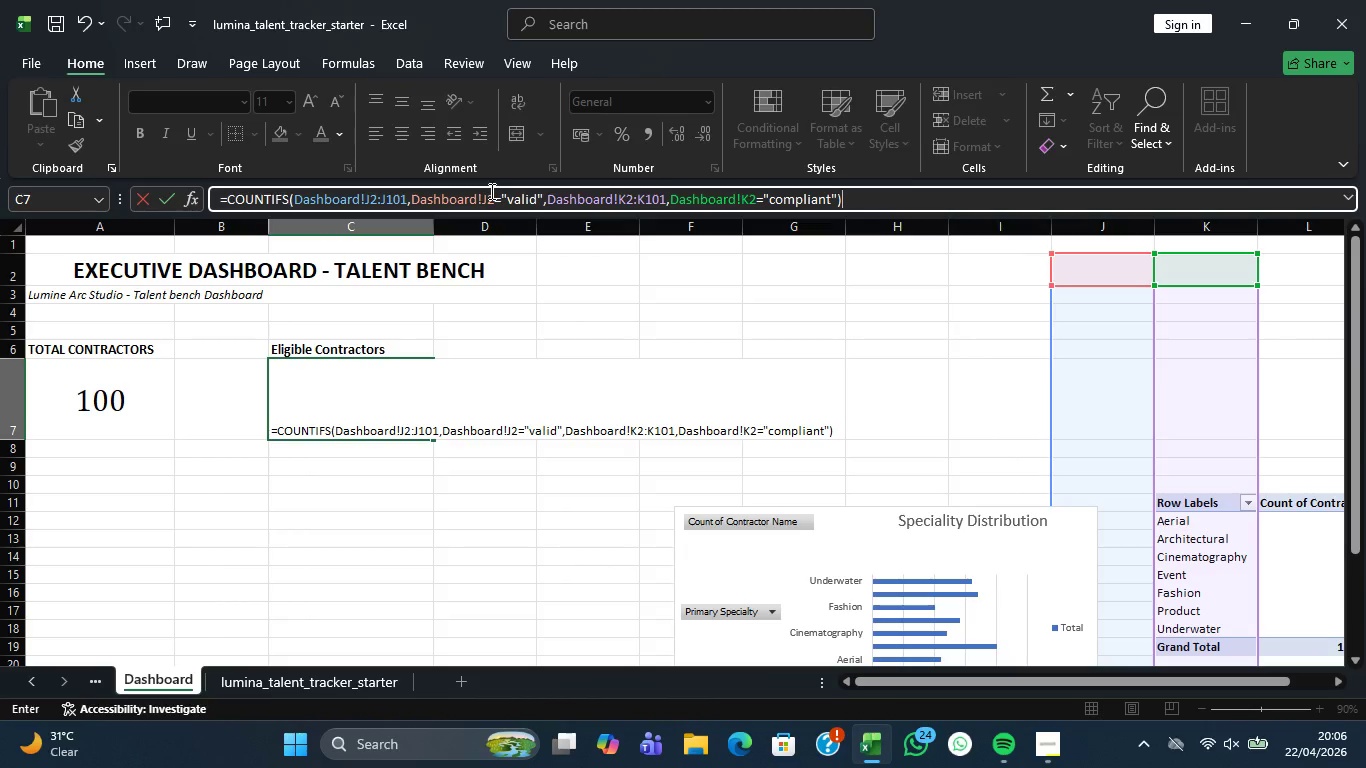 
key(Enter)
 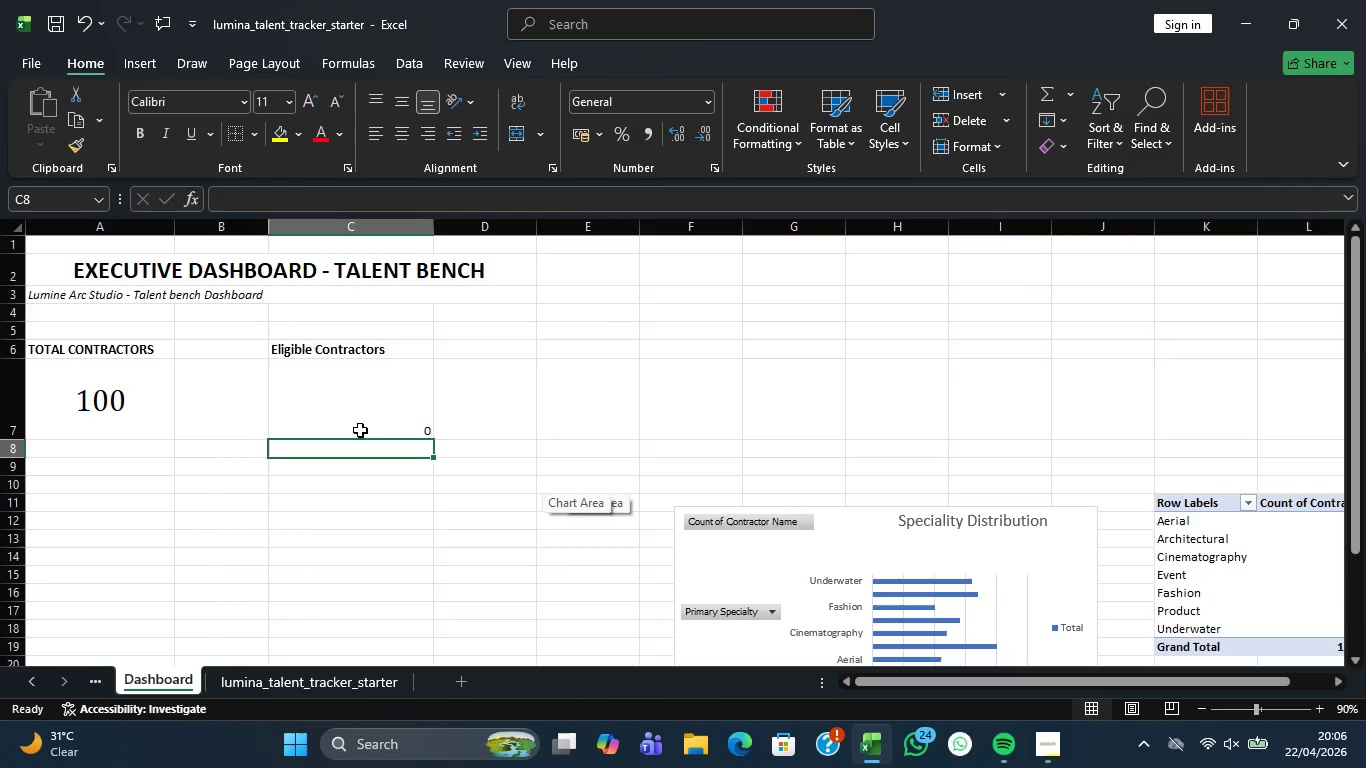 
left_click([364, 421])
 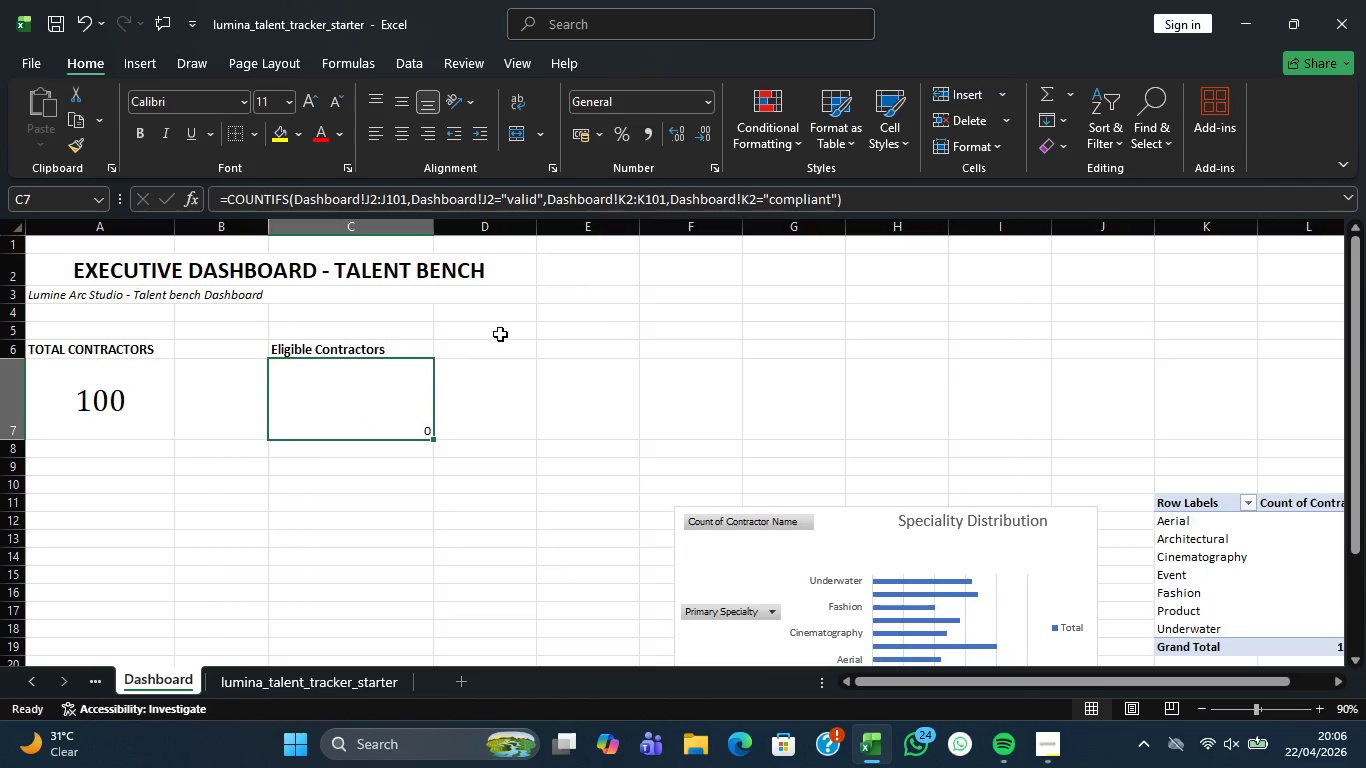 
wait(7.38)
 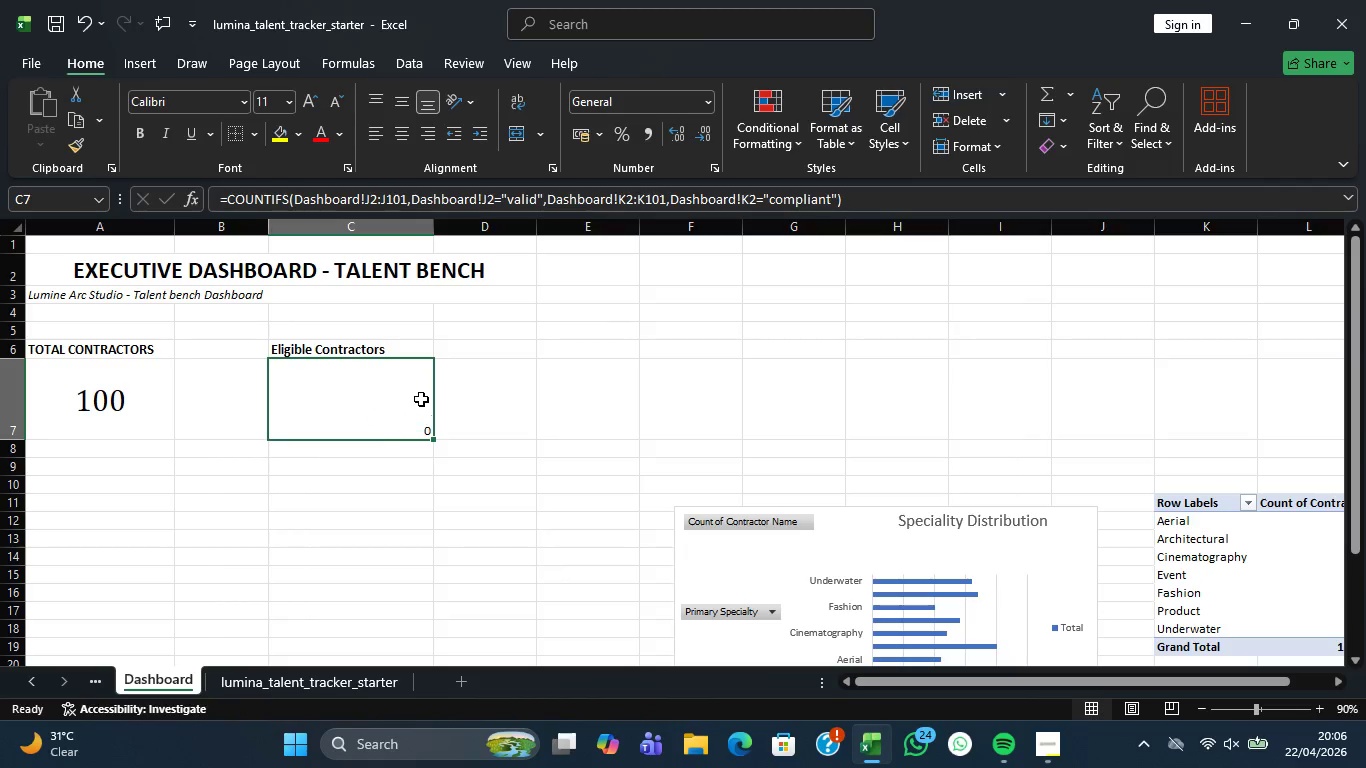 
left_click_drag(start_coordinate=[848, 194], to_coordinate=[288, 214])
 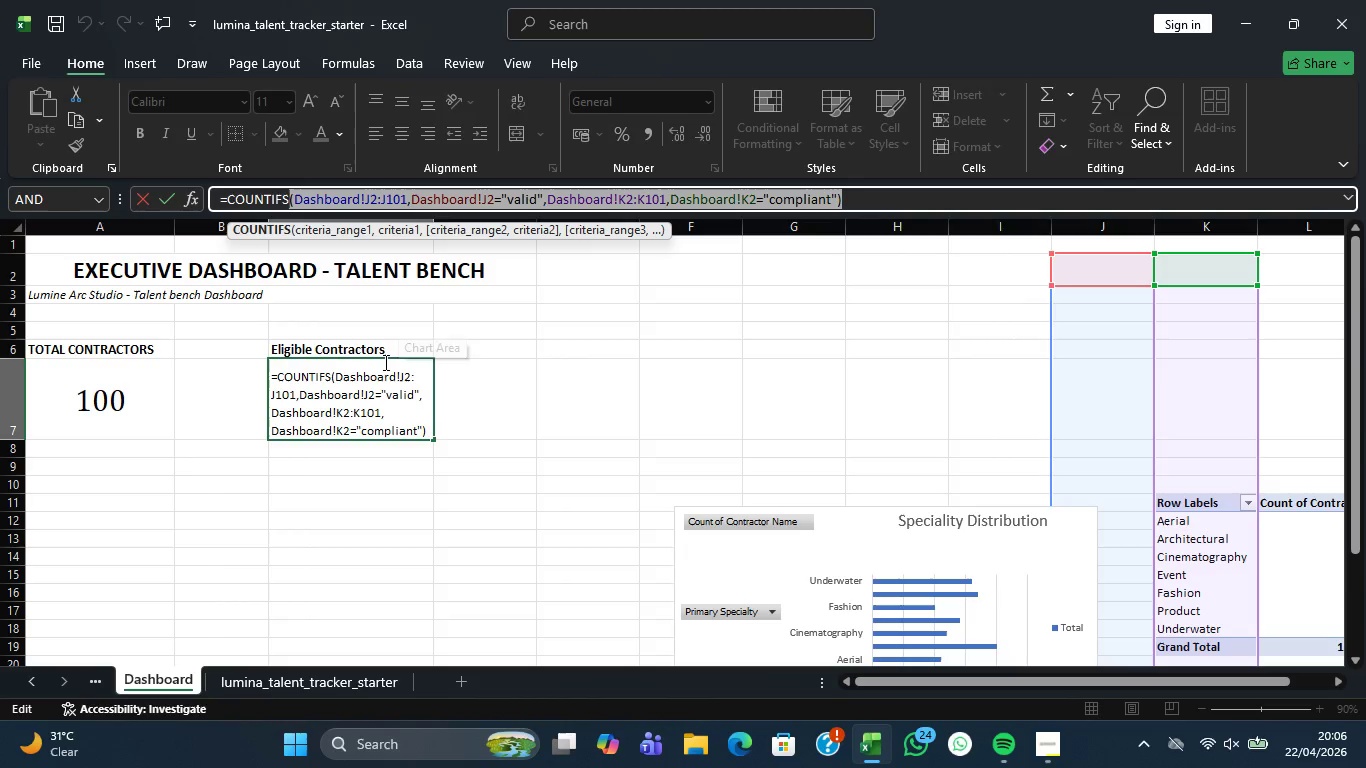 
key(Backspace)
 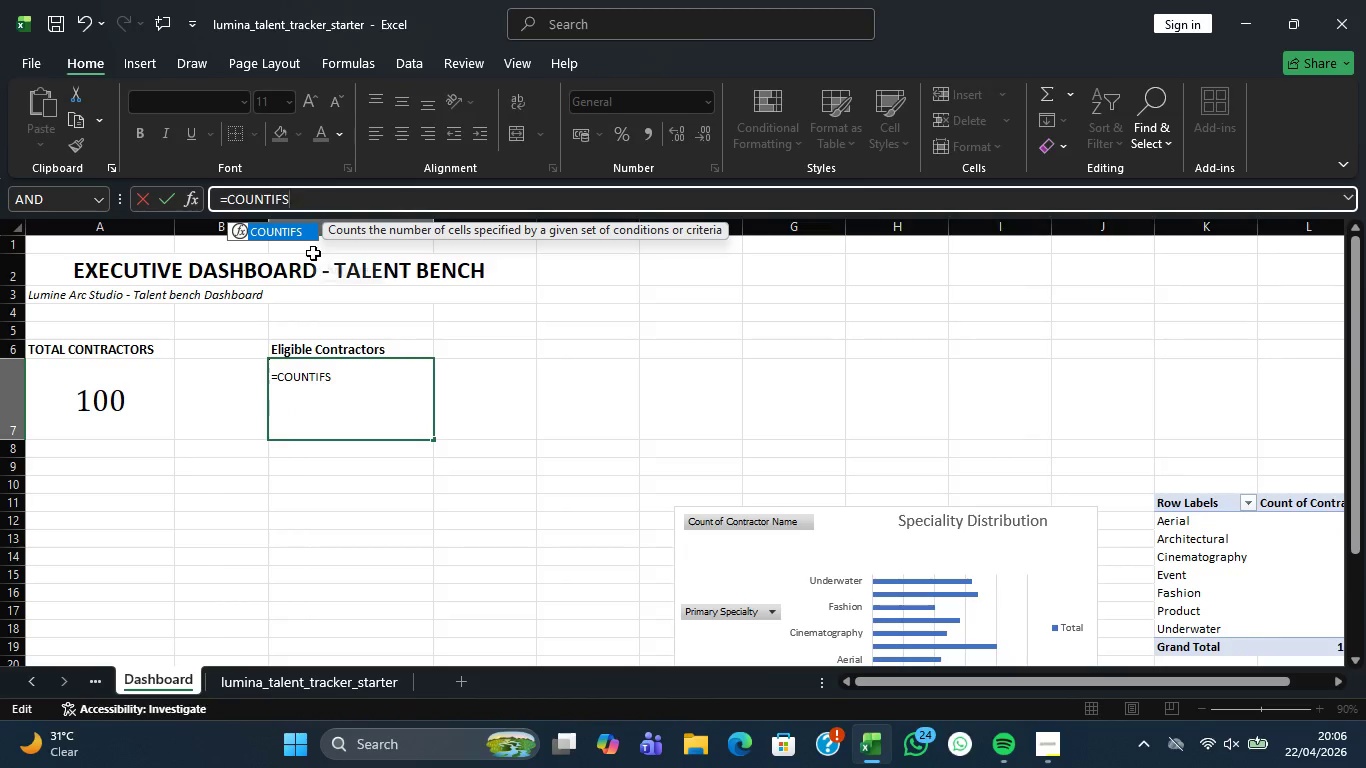 
key(Backspace)
 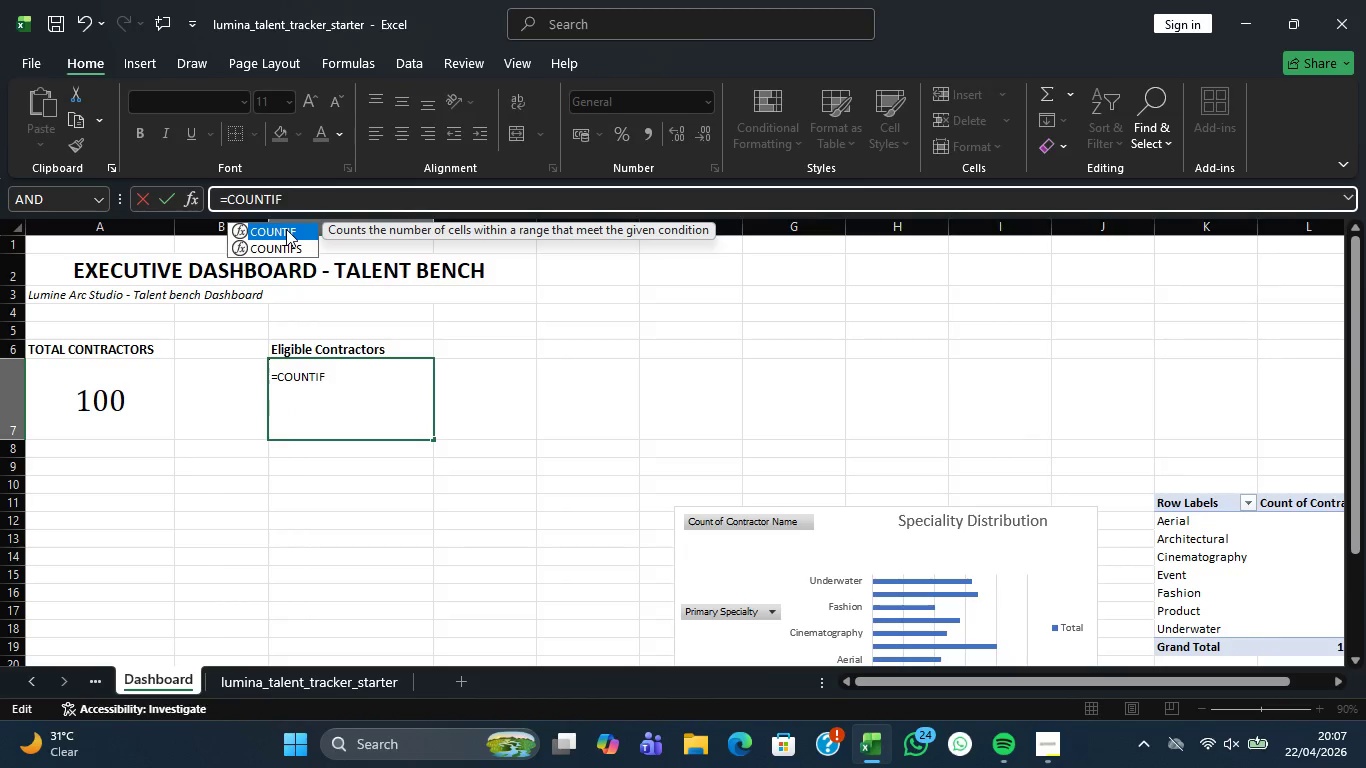 
double_click([286, 229])
 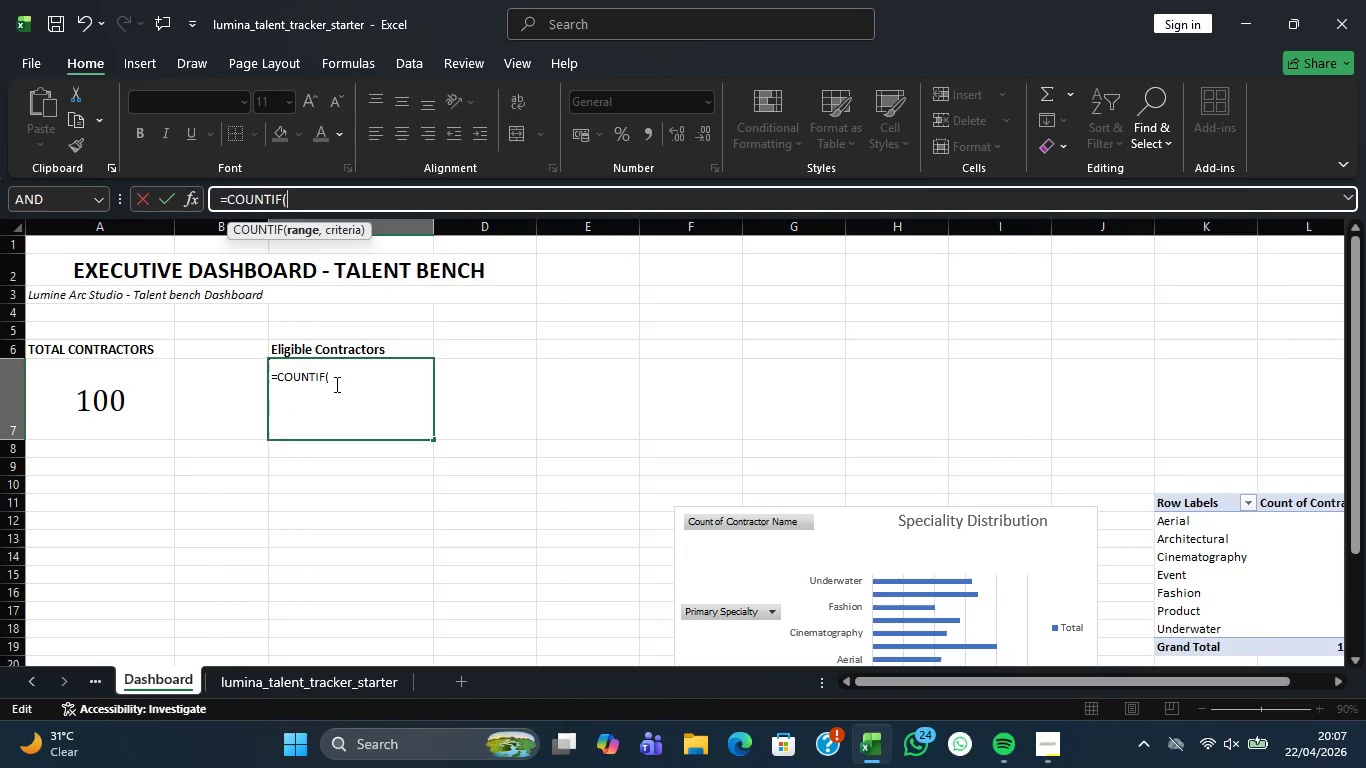 
left_click([339, 380])
 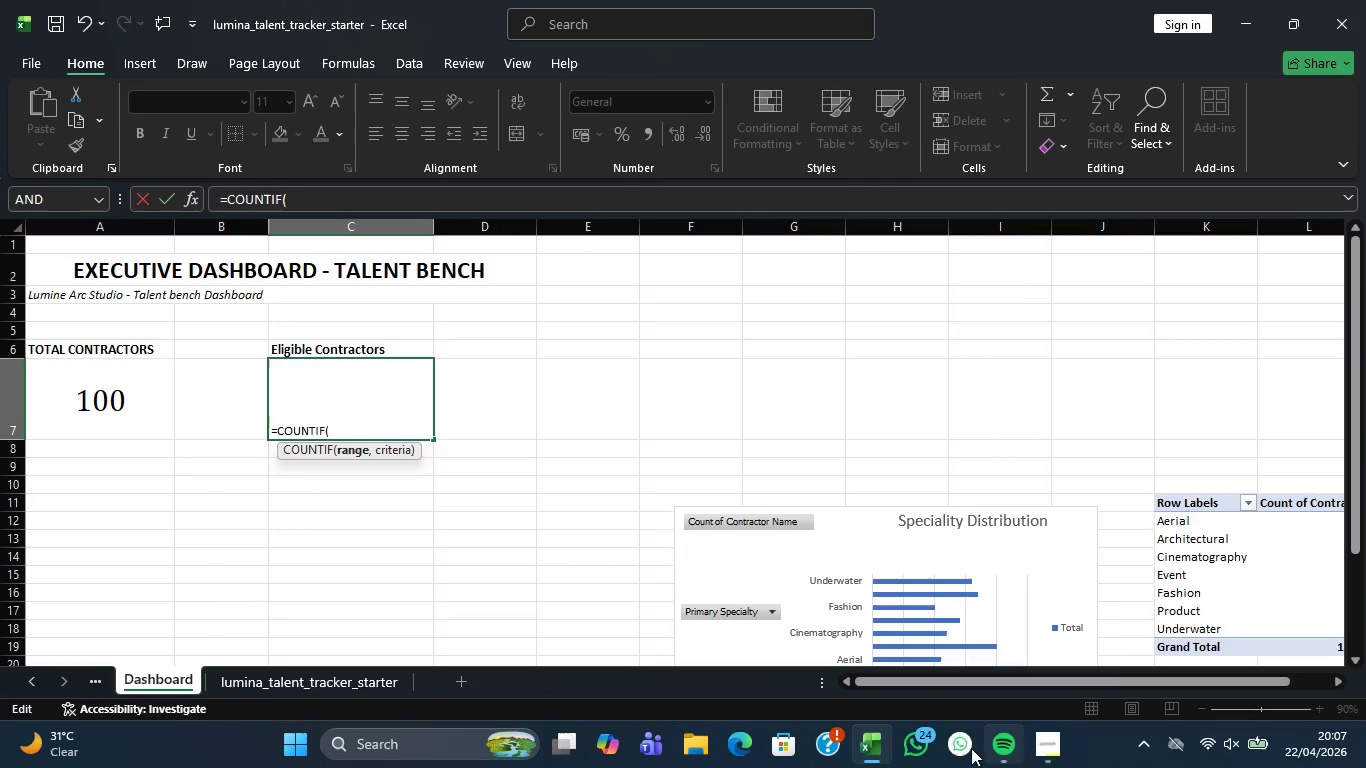 
wait(5.17)
 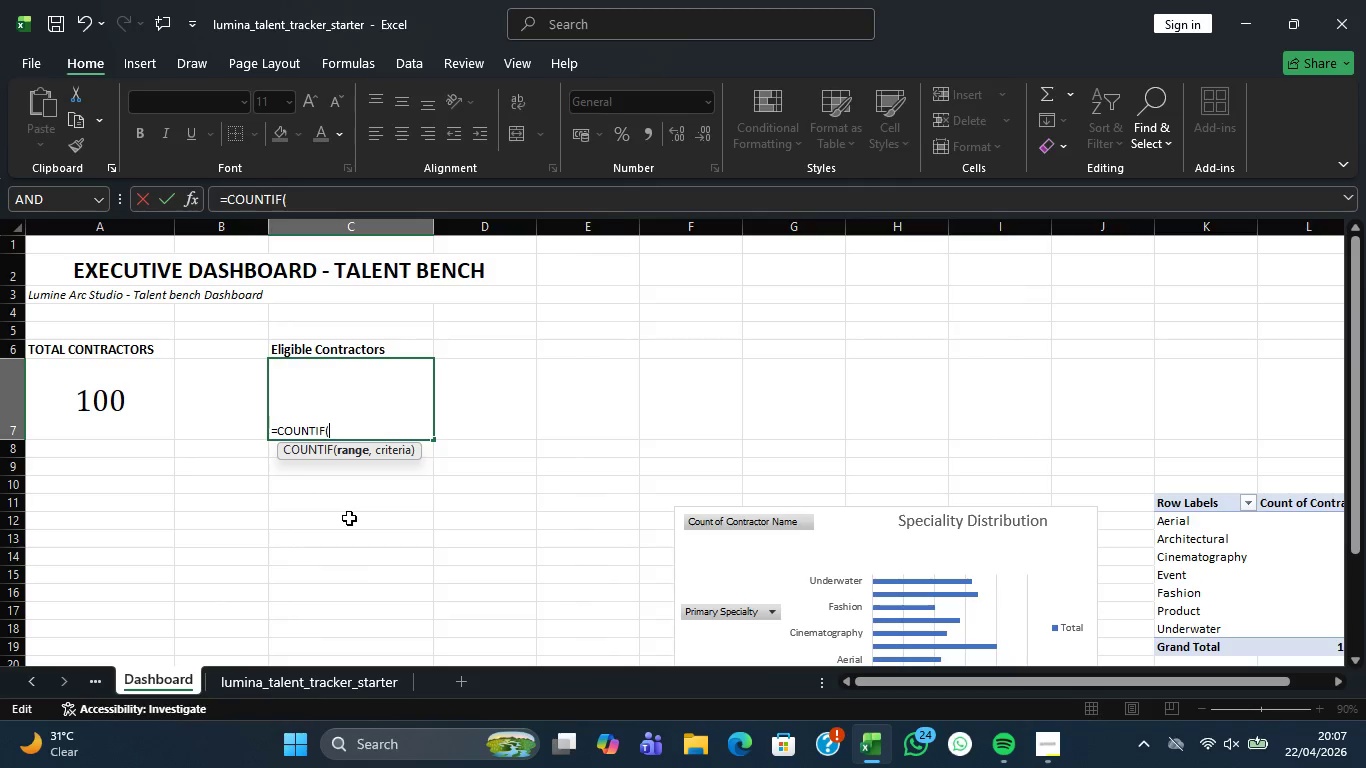 
left_click([268, 685])
 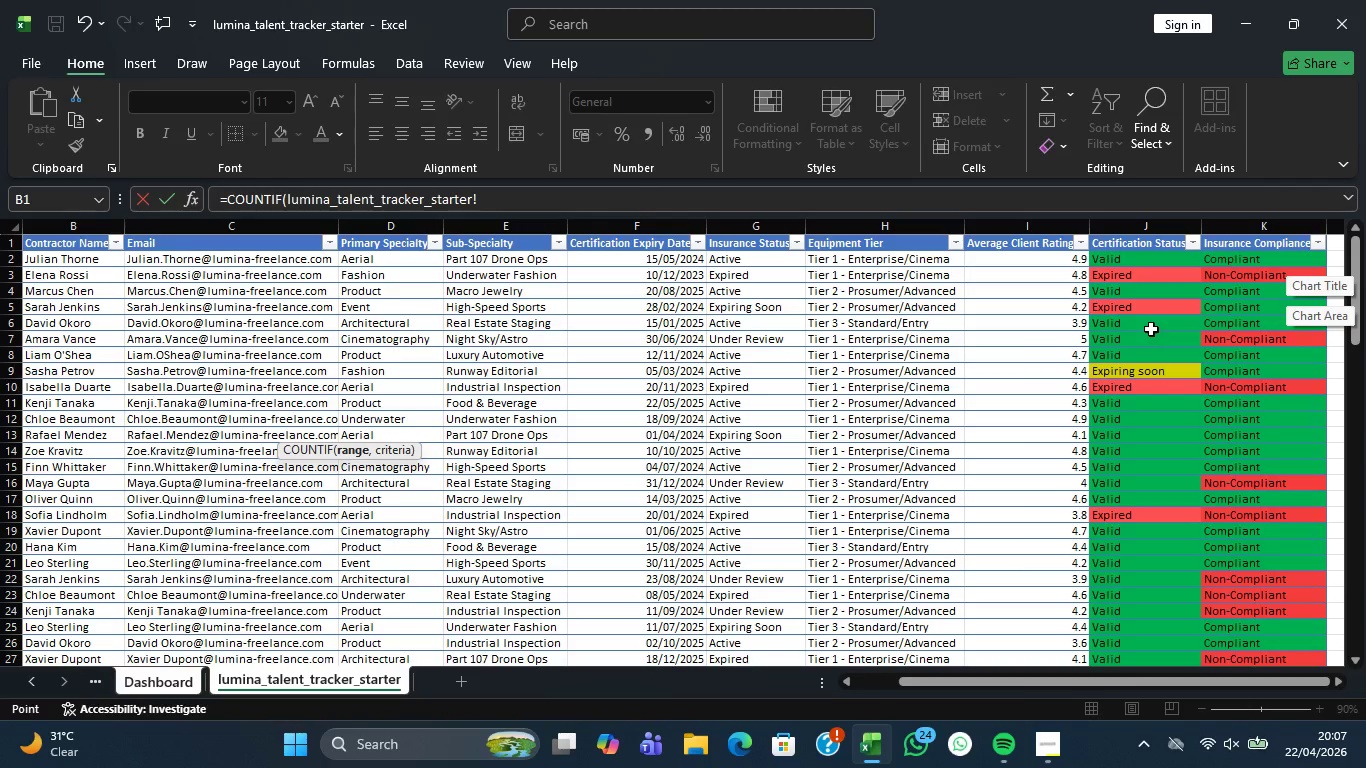 
wait(24.97)
 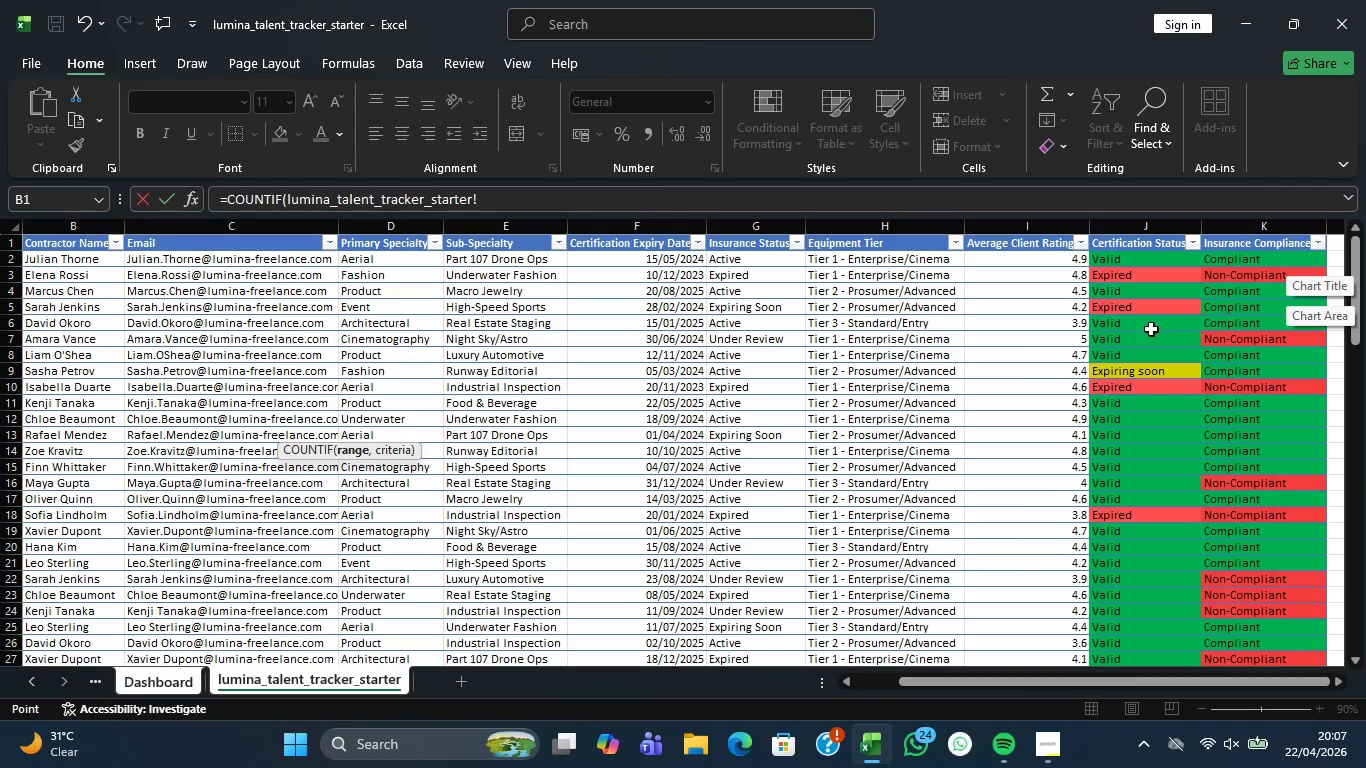 
mouse_move([1159, 244])
 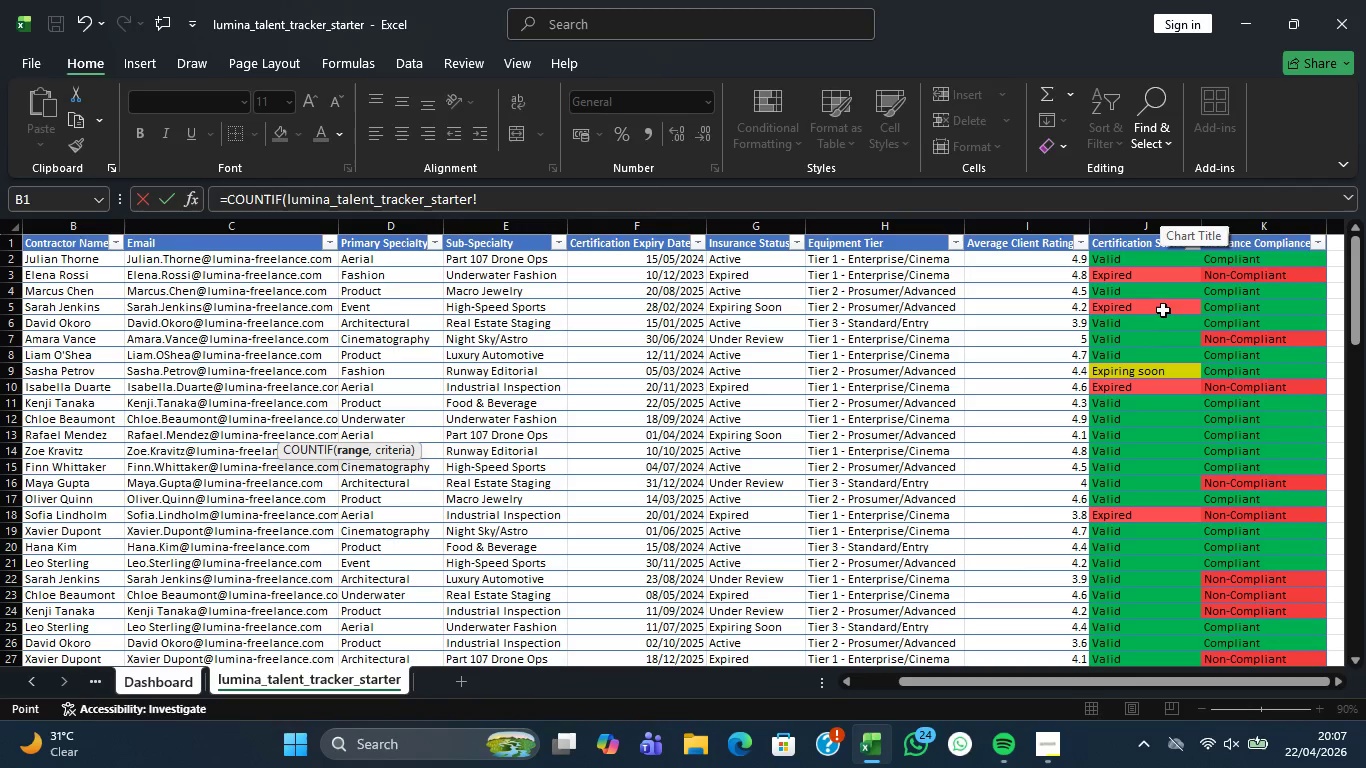 
wait(7.19)
 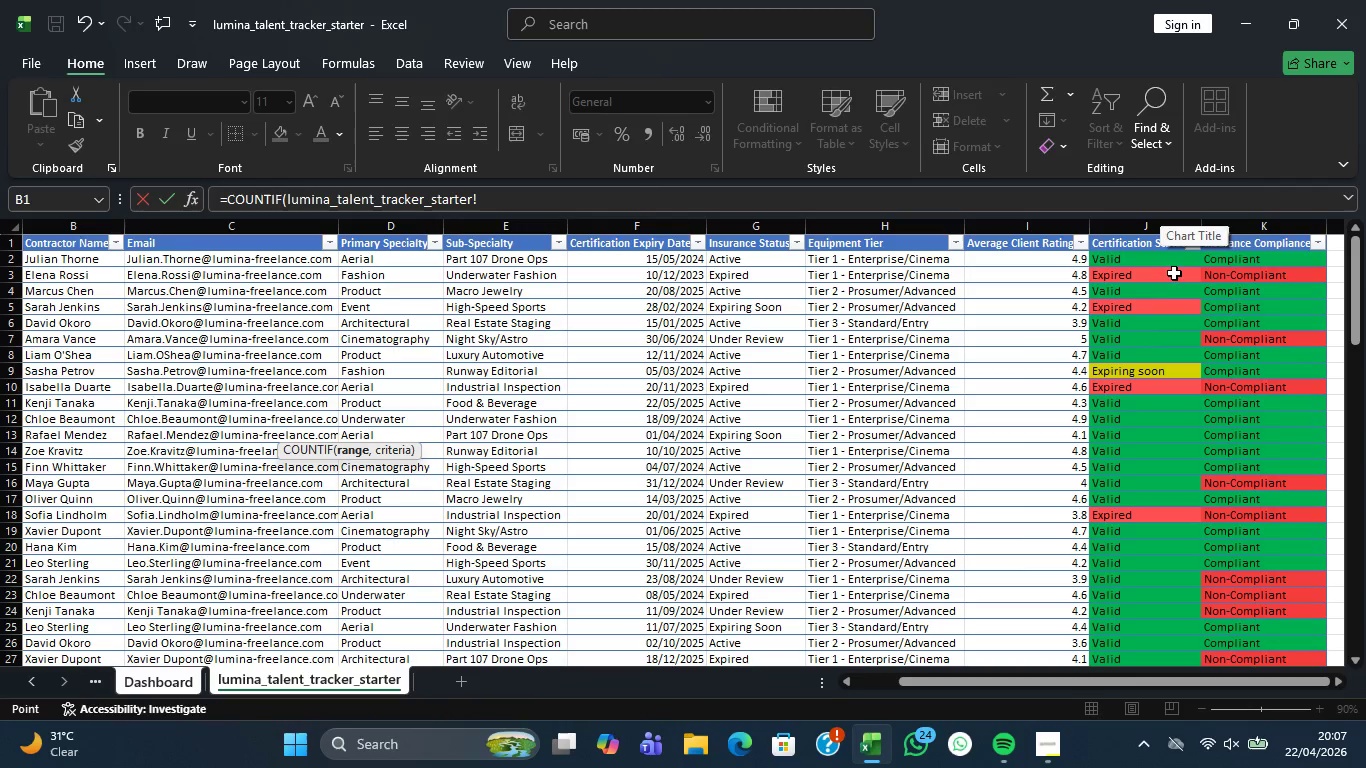 
scroll: coordinate [1133, 336], scroll_direction: up, amount: 1.0
 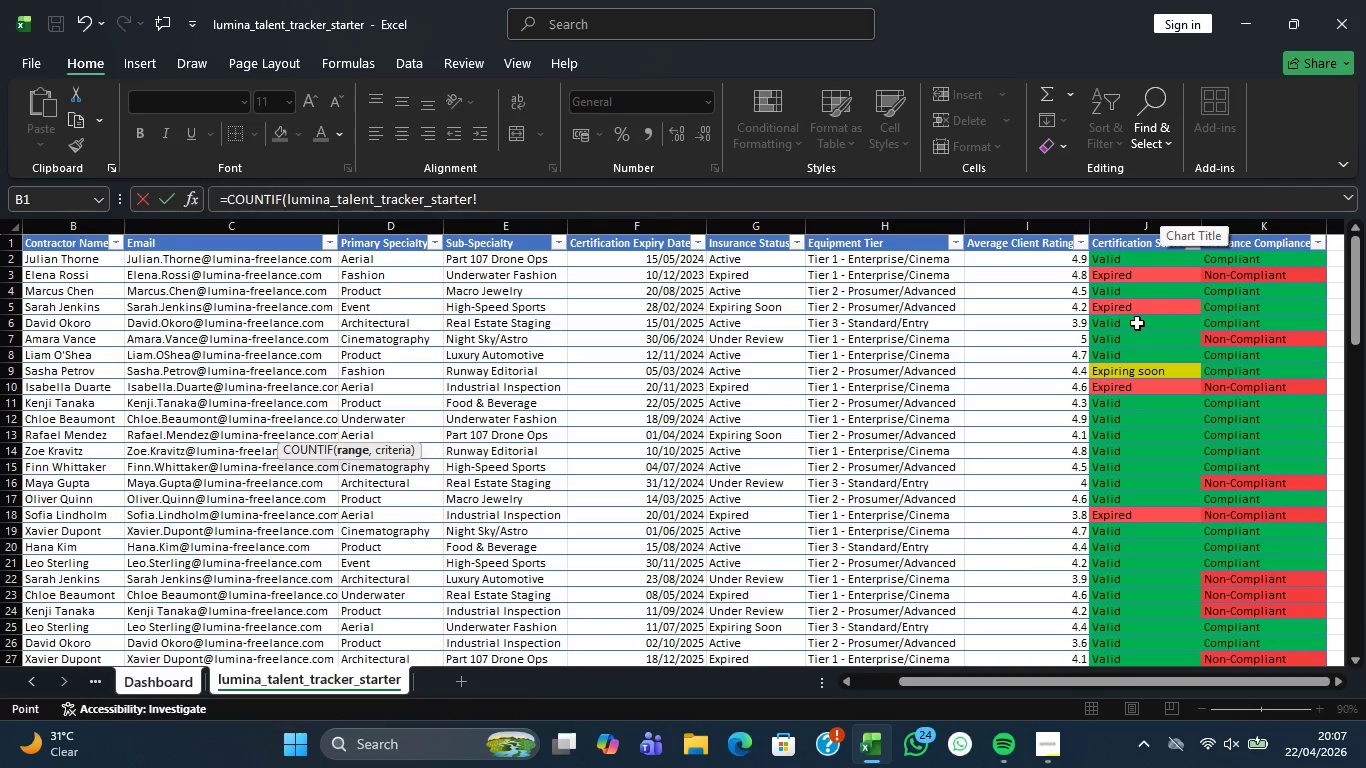 
left_click_drag(start_coordinate=[1138, 265], to_coordinate=[1153, 617])
 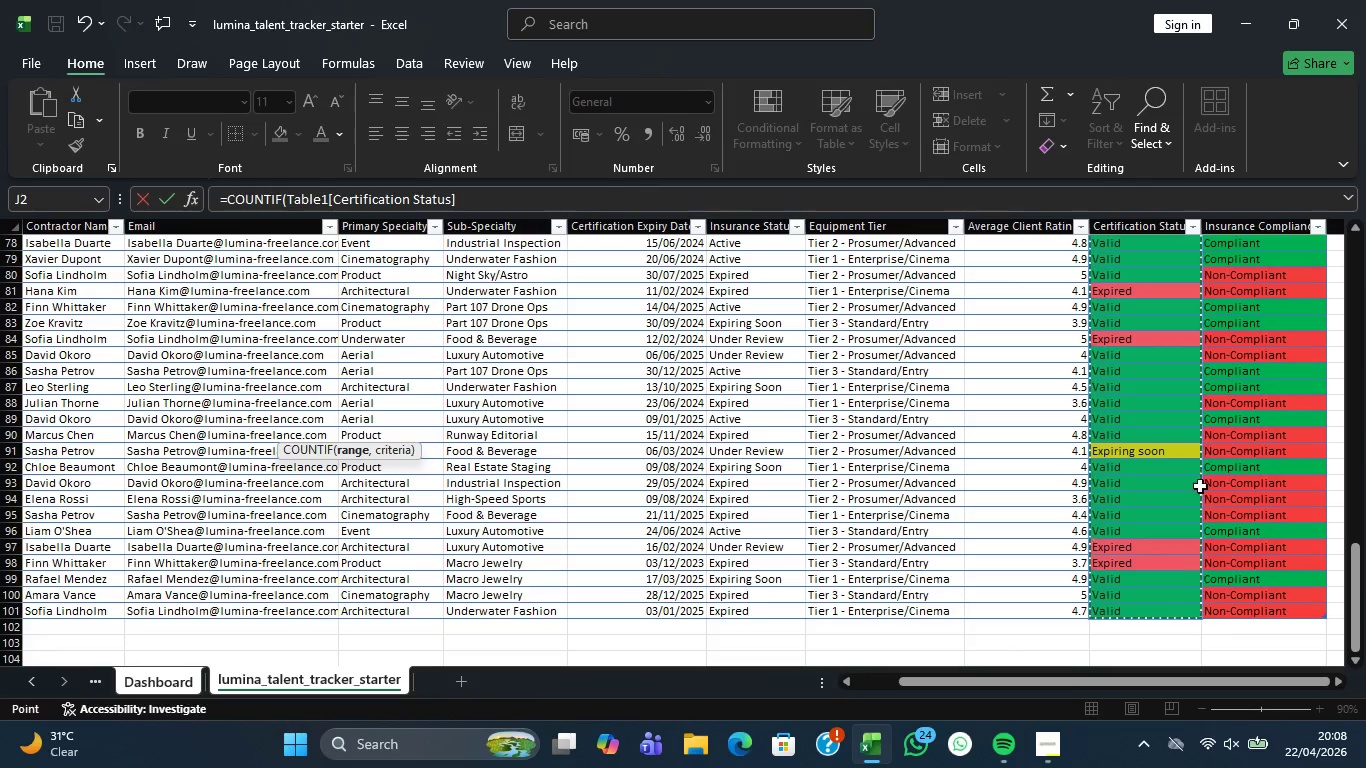 
scroll: coordinate [860, 442], scroll_direction: up, amount: 21.0
 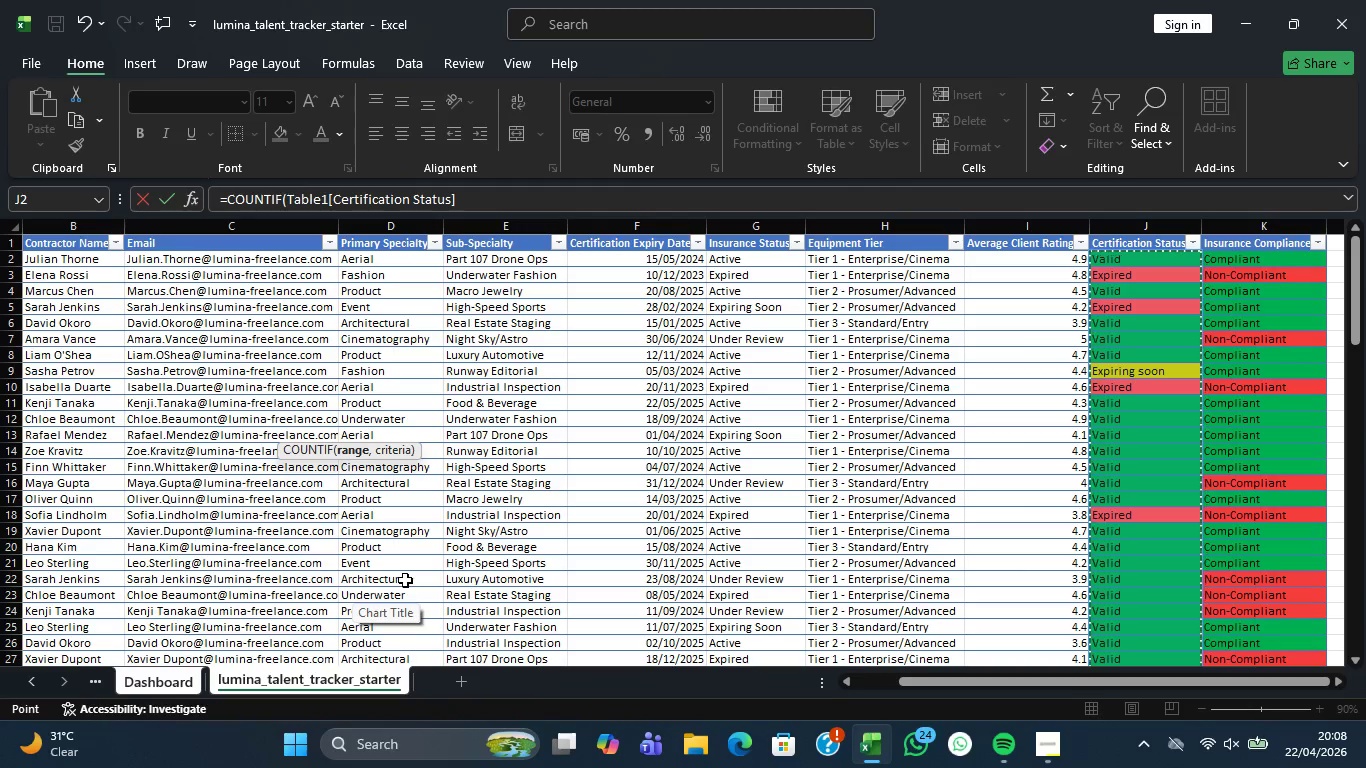 
wait(18.91)
 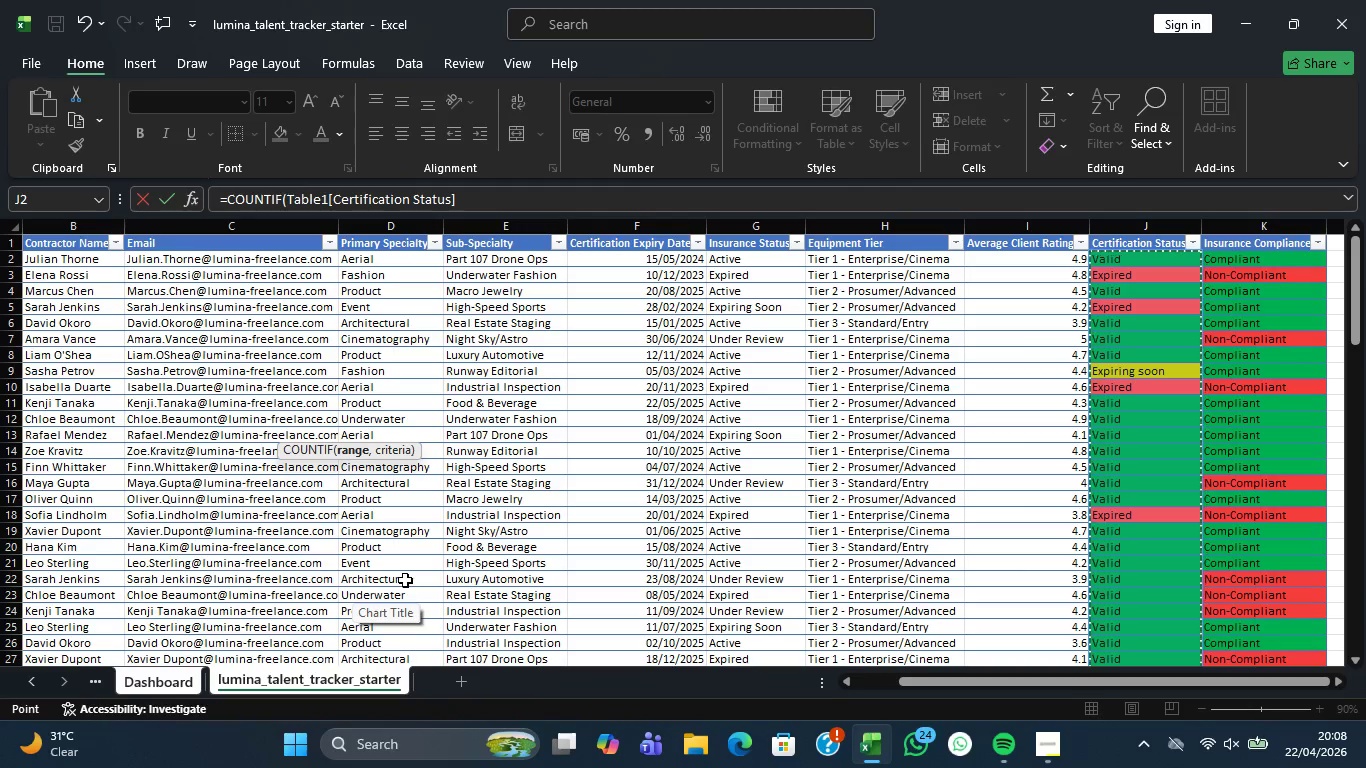 
mouse_move([519, 462])
 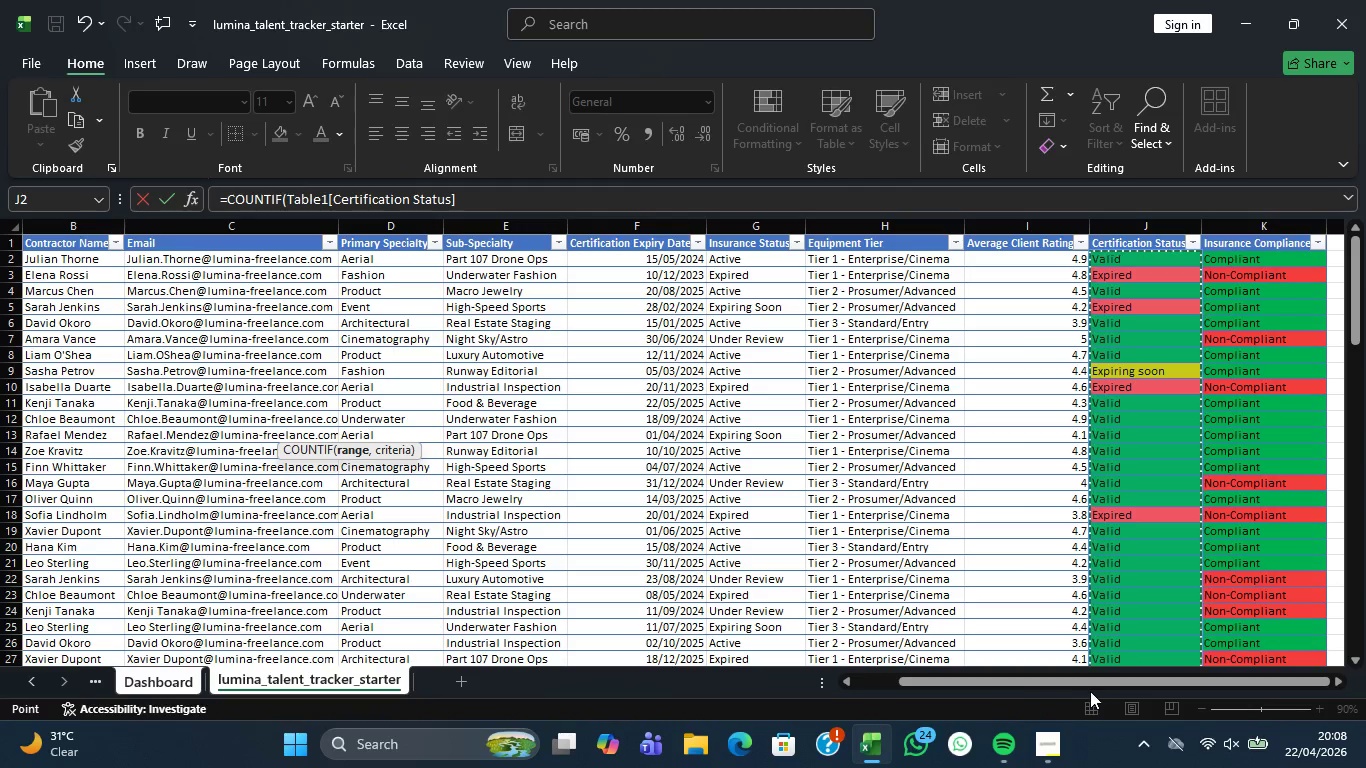 
left_click_drag(start_coordinate=[1089, 687], to_coordinate=[961, 682])
 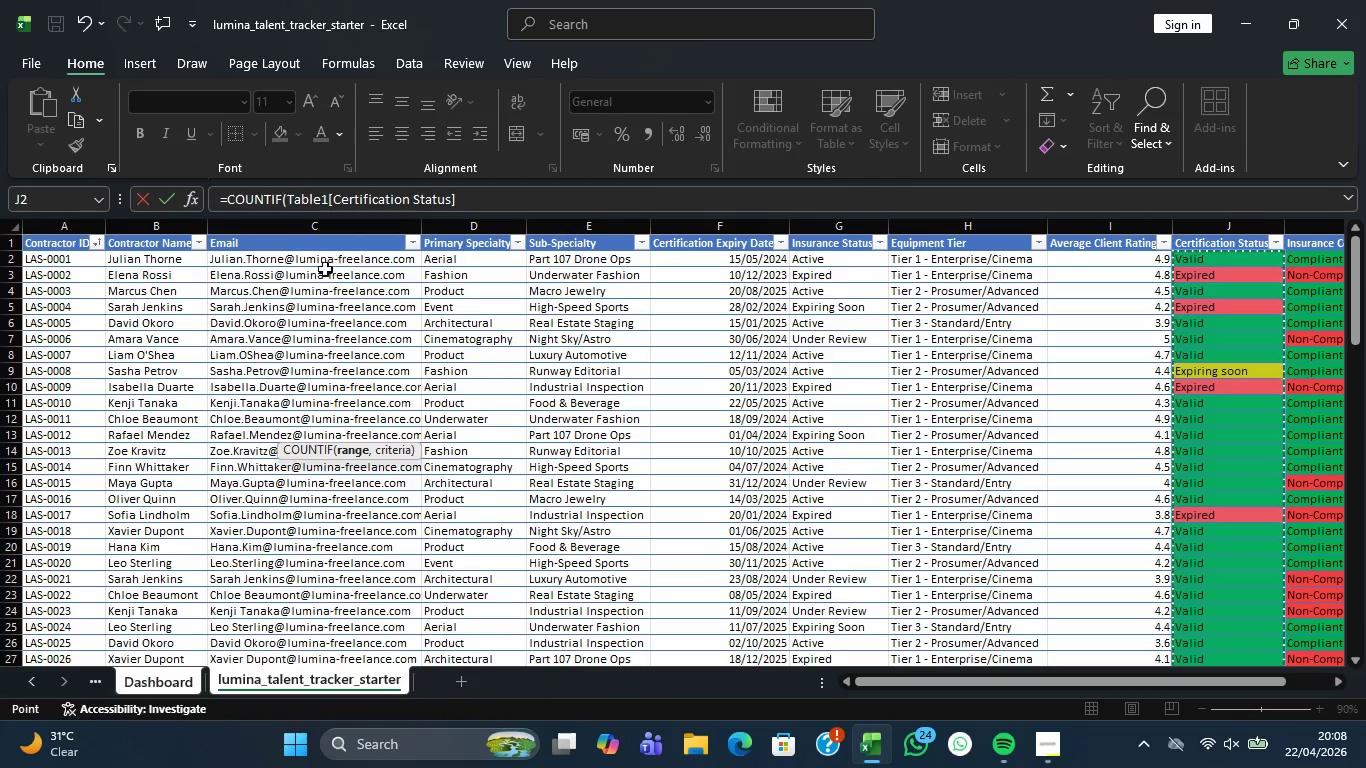 
mouse_move([357, 410])
 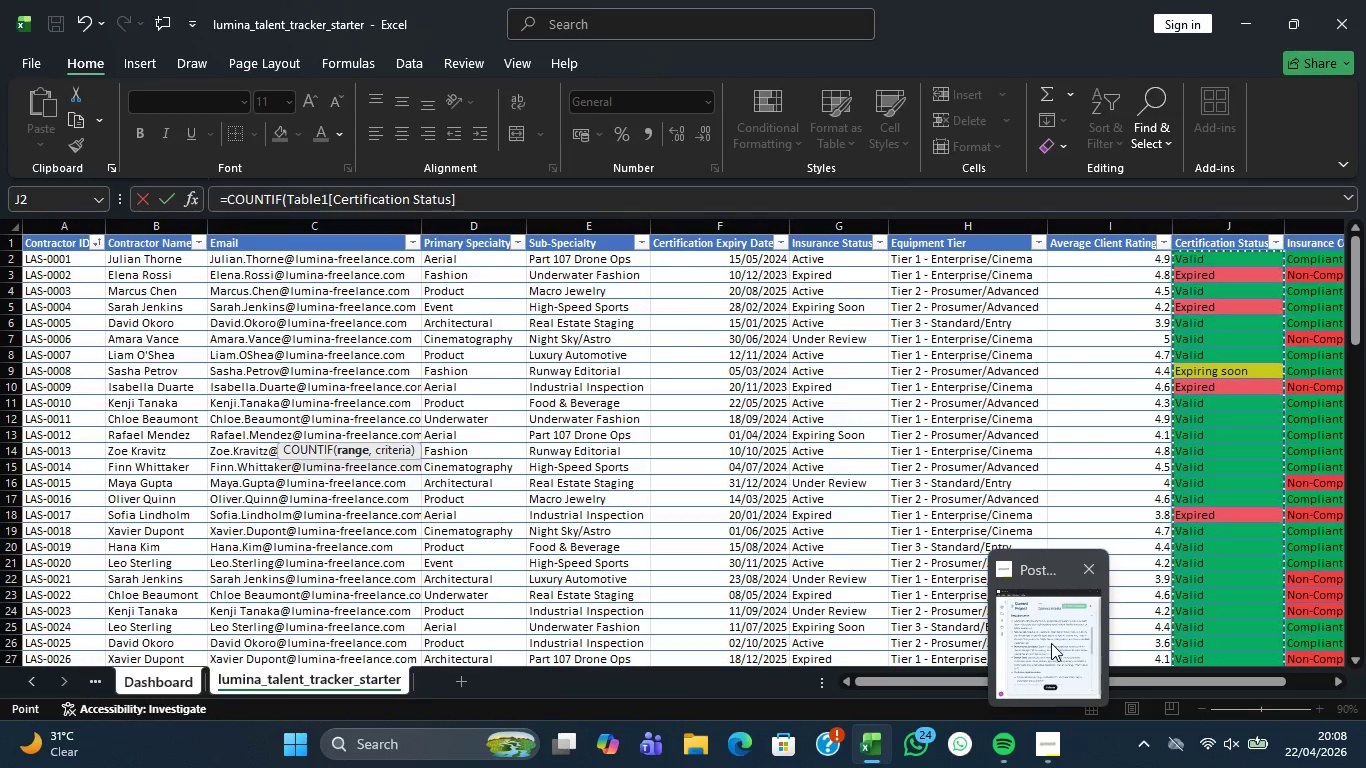 
left_click([1051, 643])